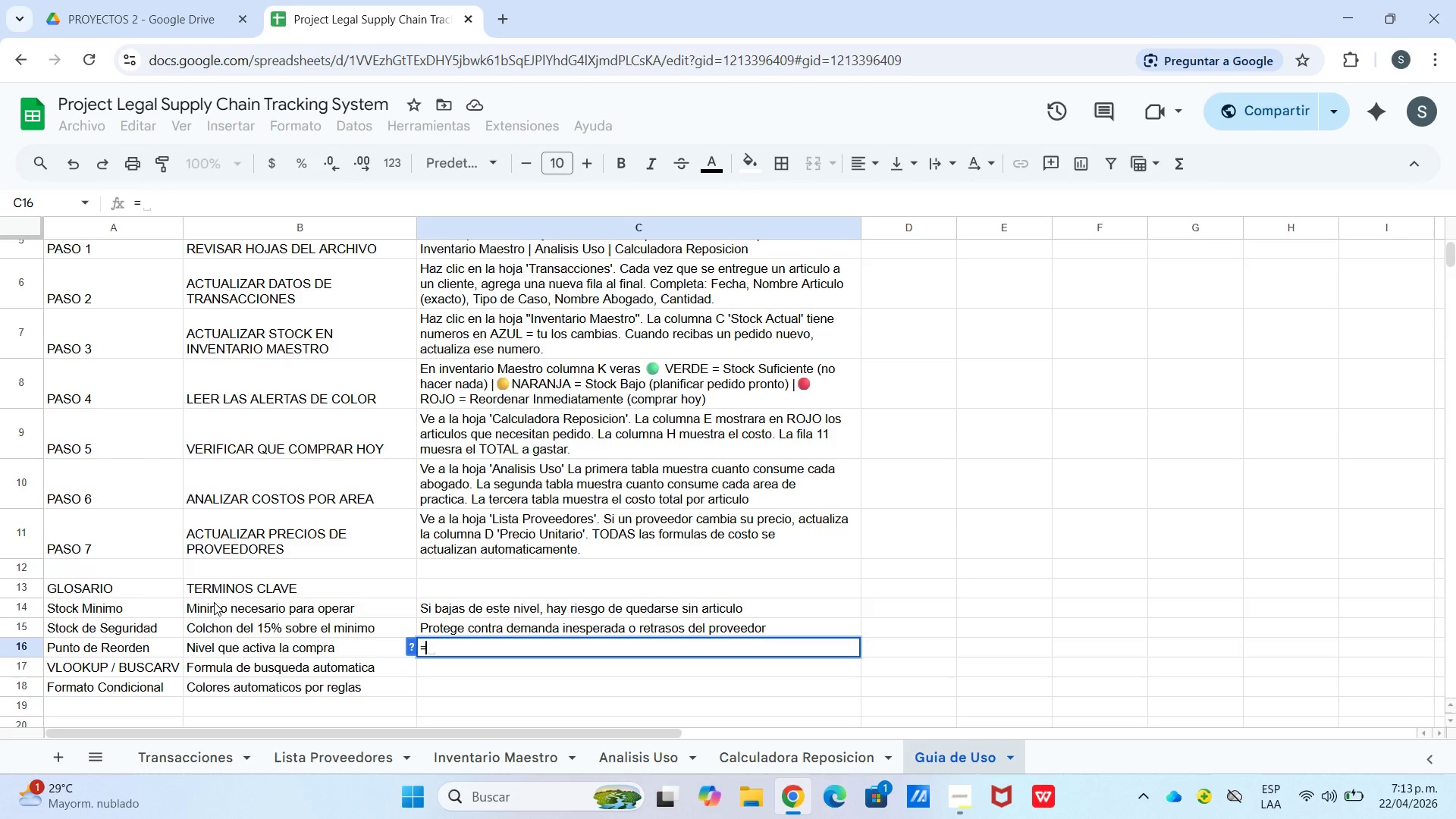 
type( Stock Minimo + Stock de Sgu)
key(Backspace)
key(Backspace)
type(eguridad)
 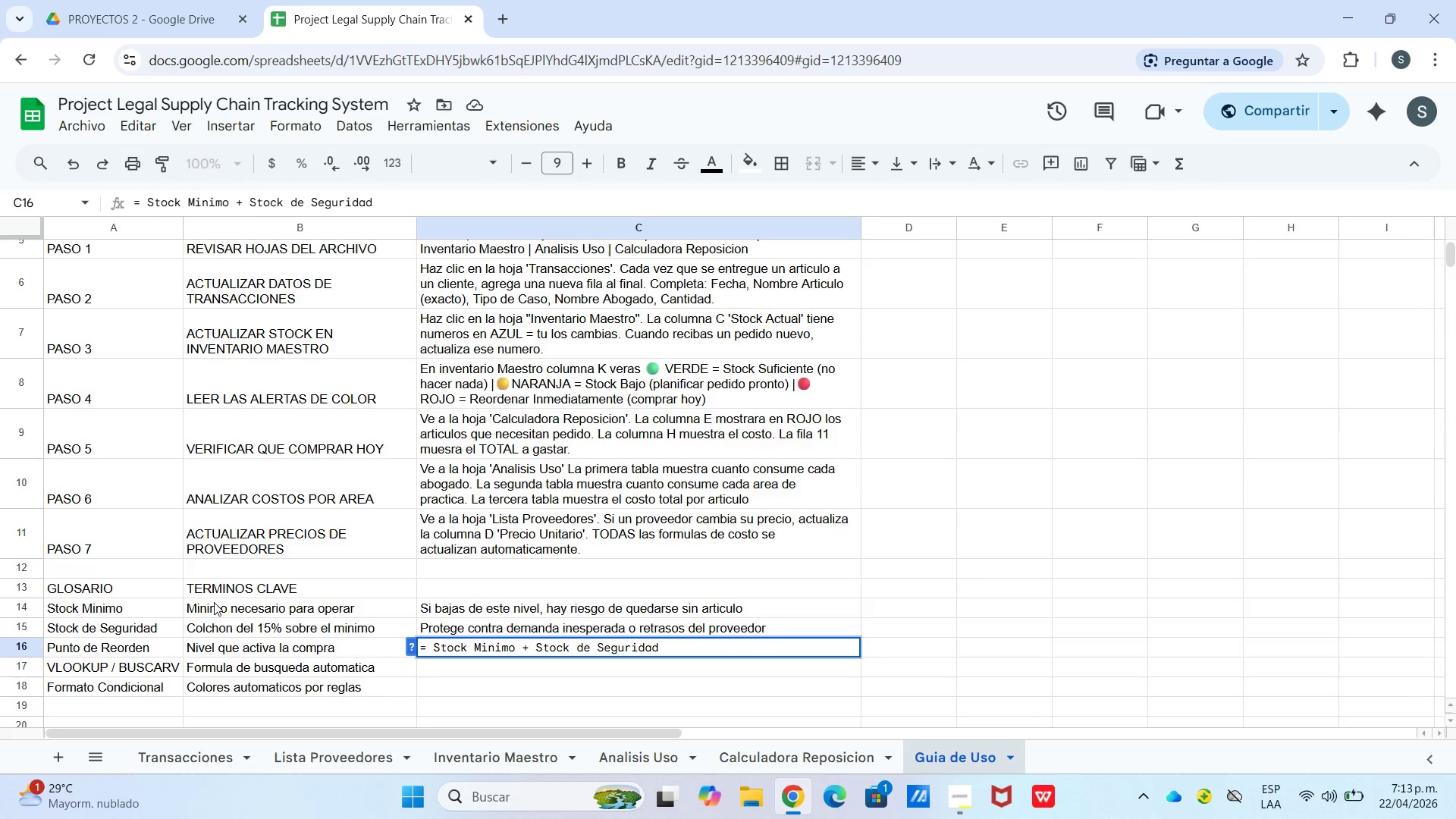 
key(Enter)
 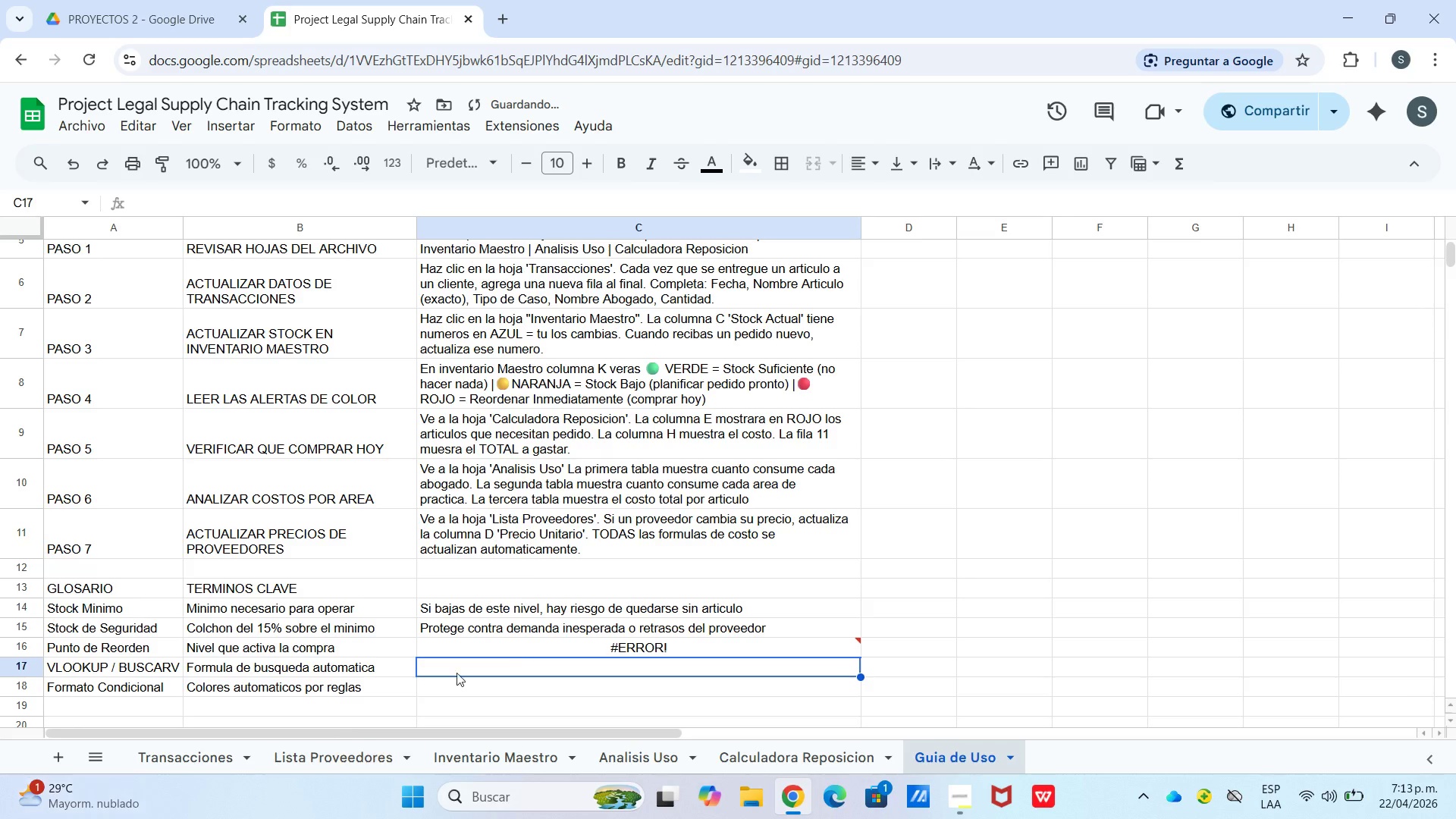 
left_click([601, 648])
 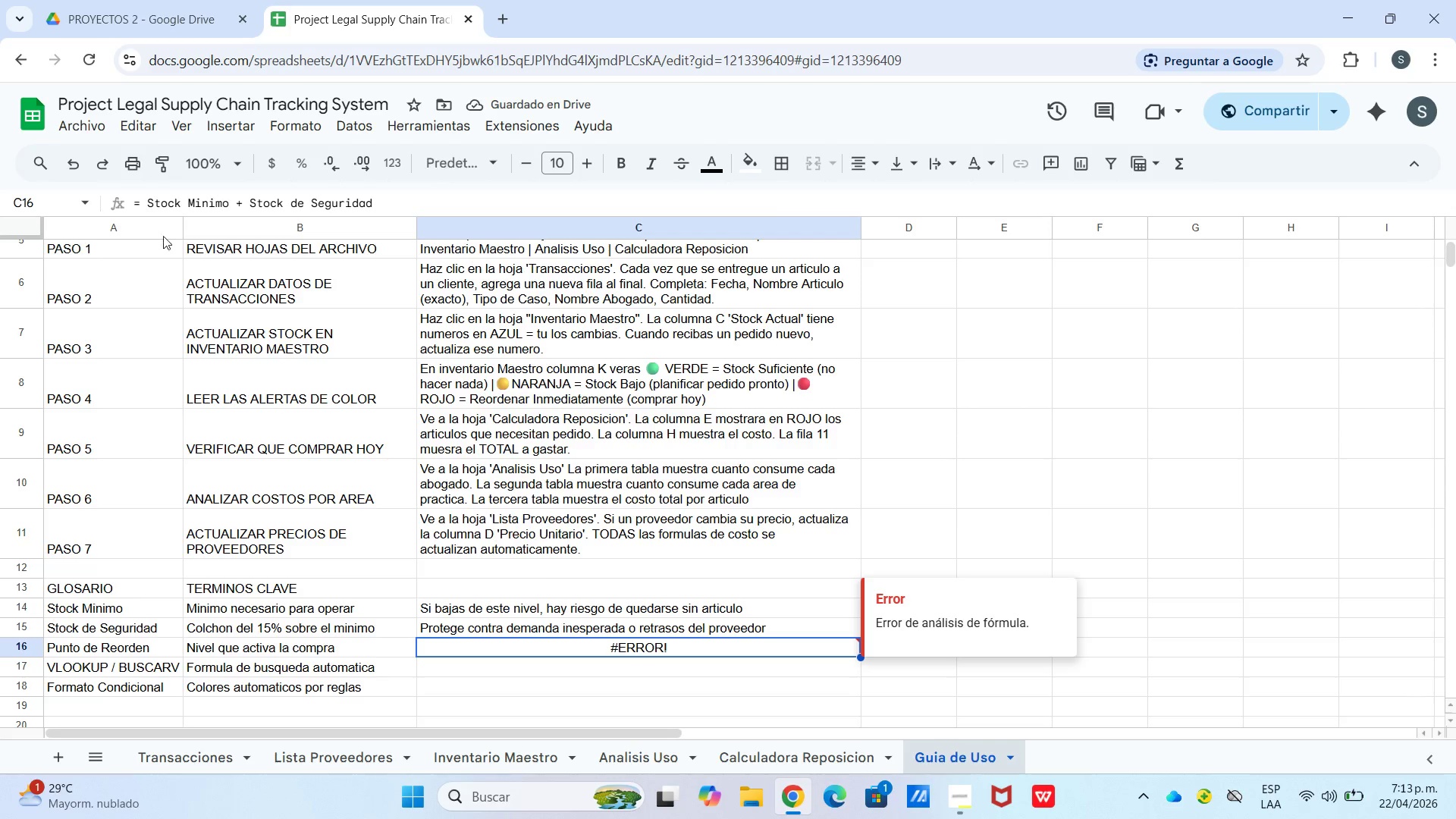 
left_click_drag(start_coordinate=[149, 204], to_coordinate=[125, 212])
 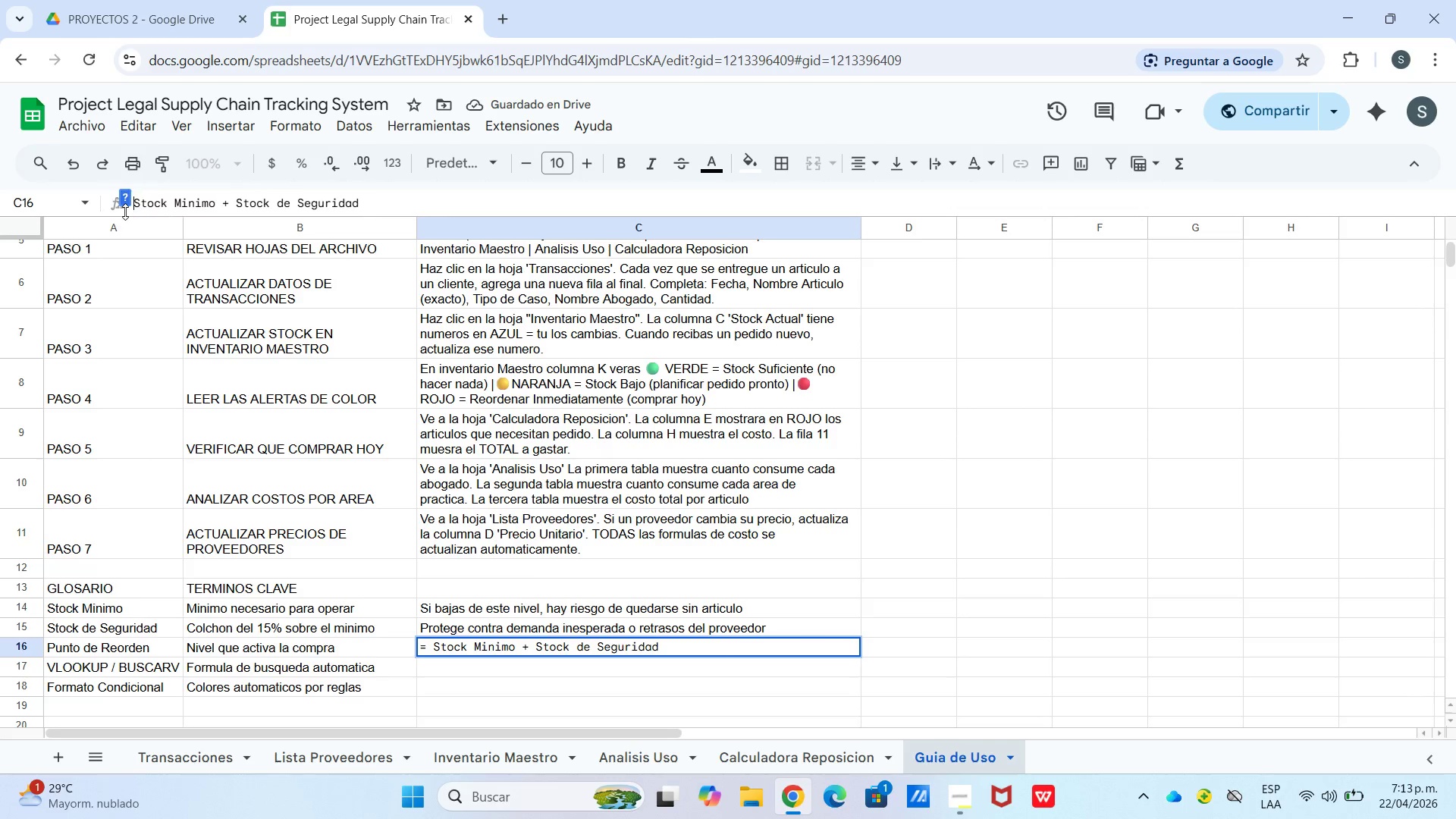 
key(Backspace)
 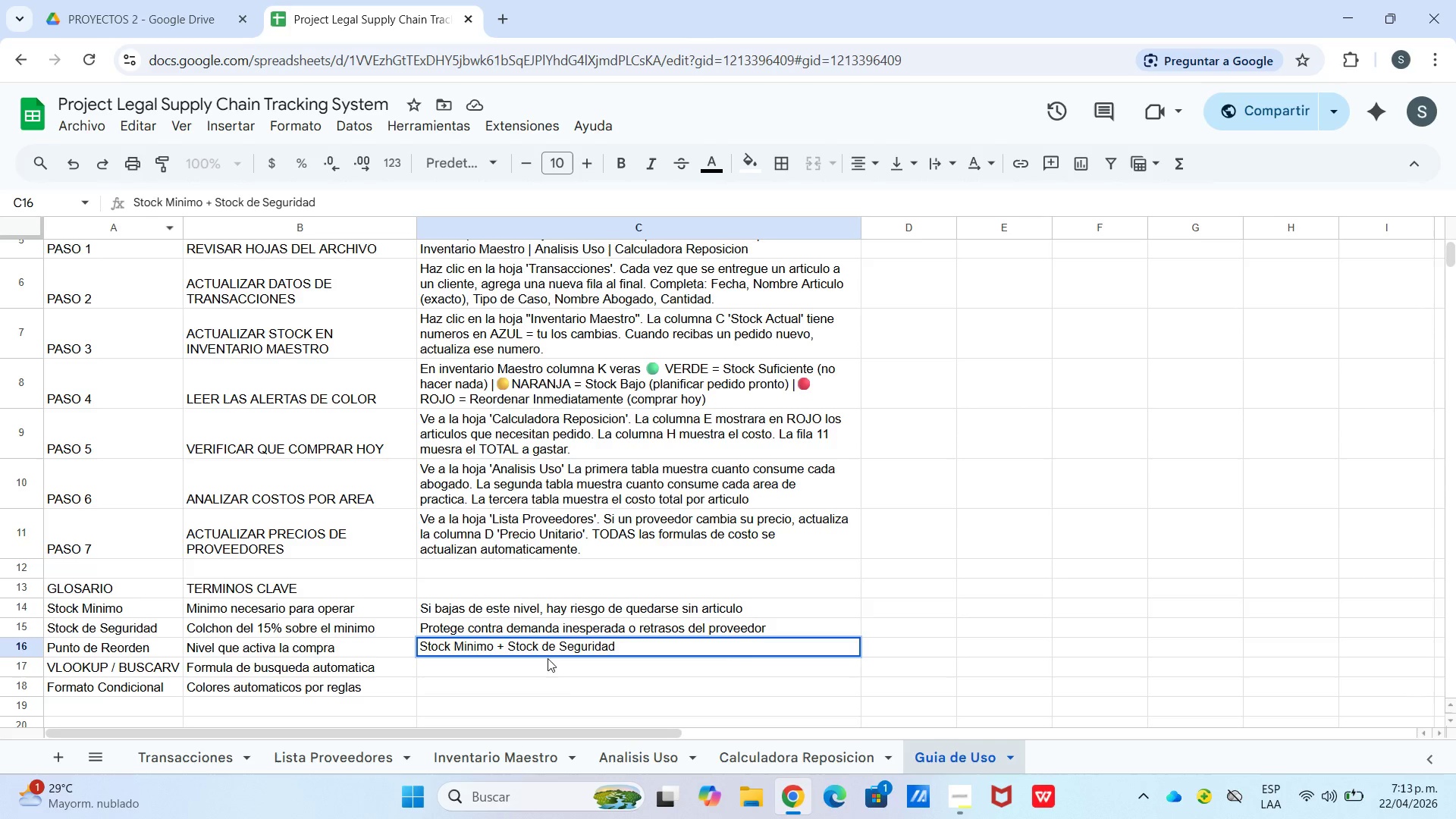 
left_click([541, 664])
 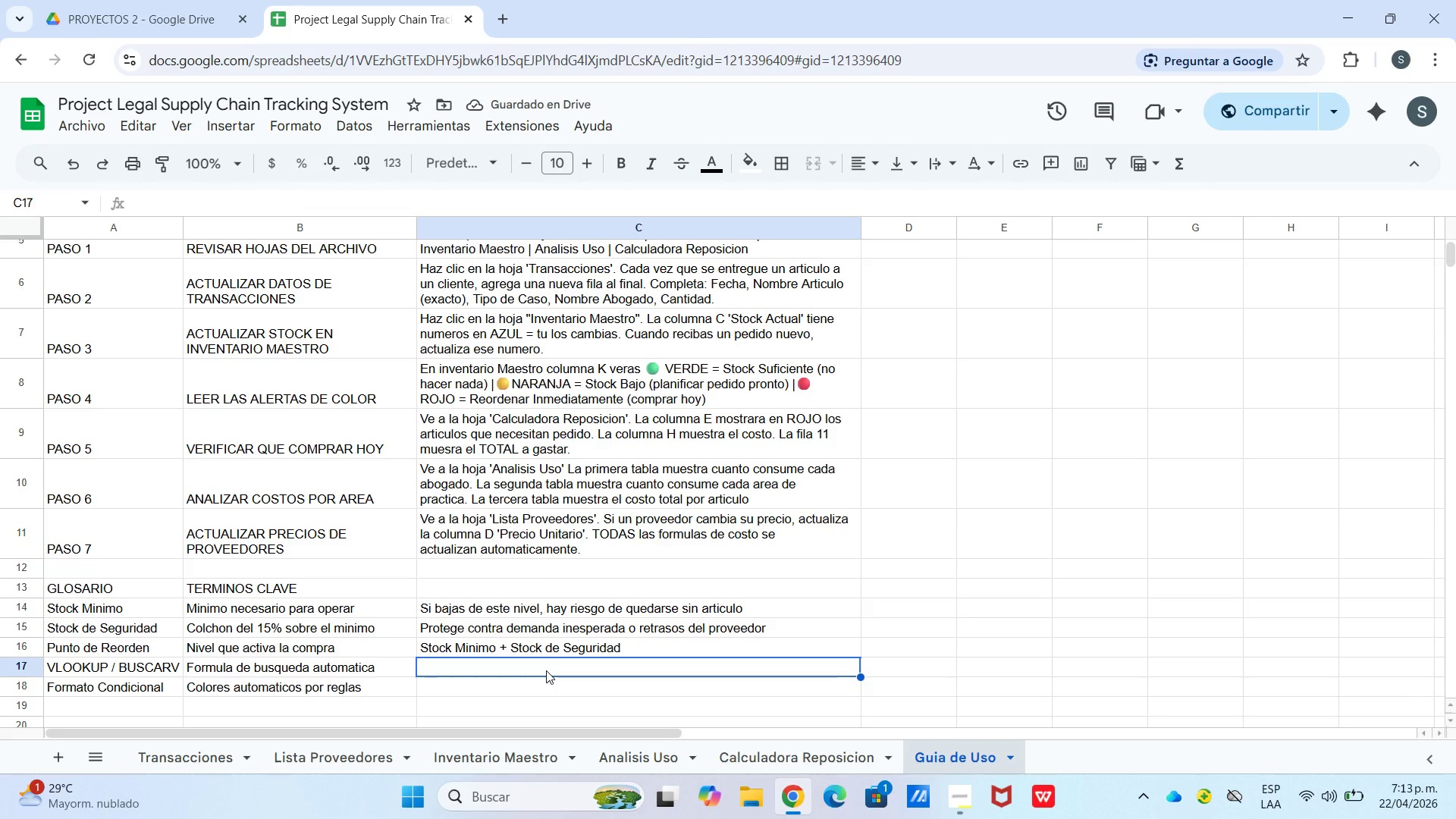 
wait(5.77)
 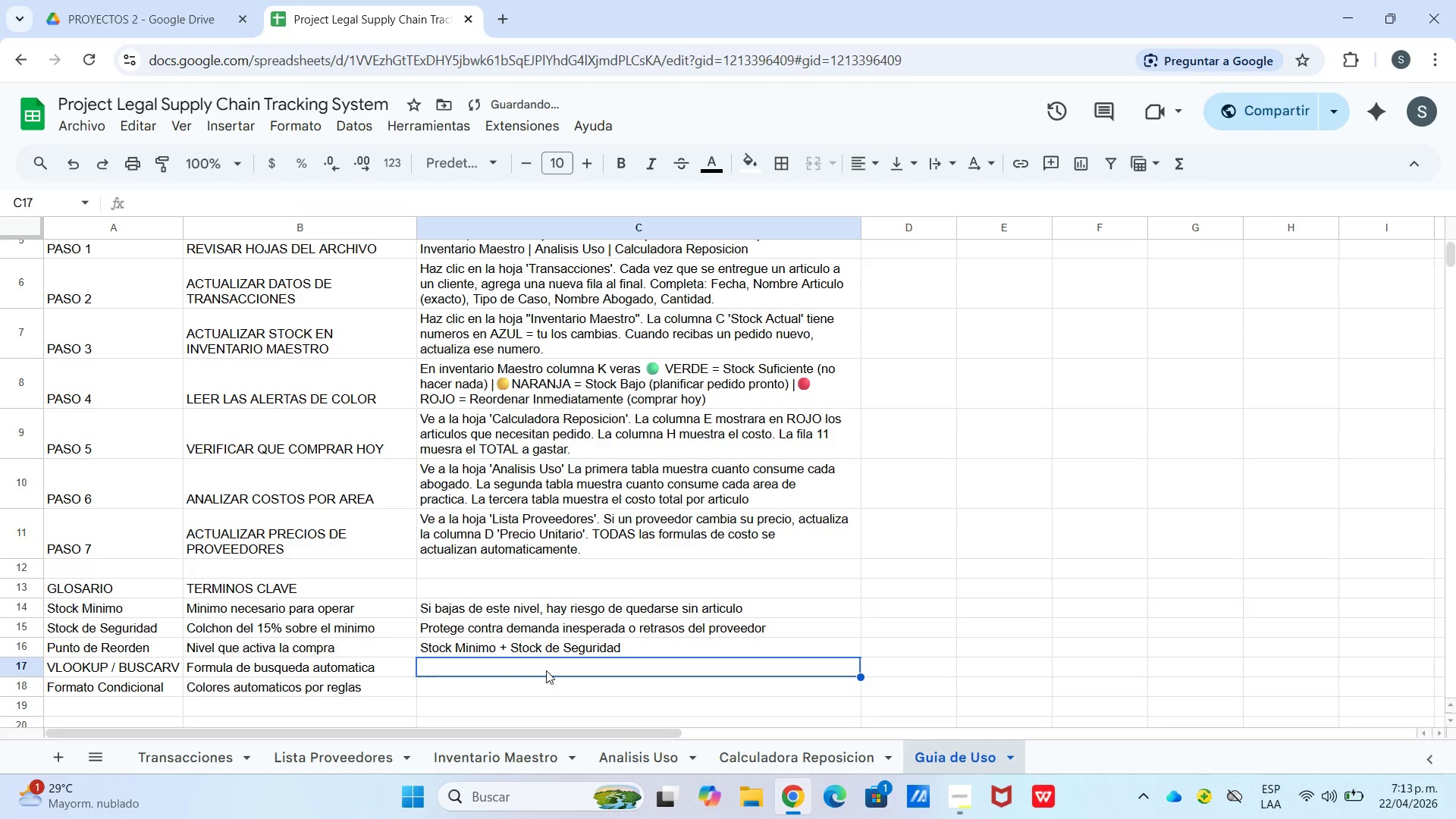 
type(Busca el precio del articulo en la lista de  proveedores automaticamente.)
 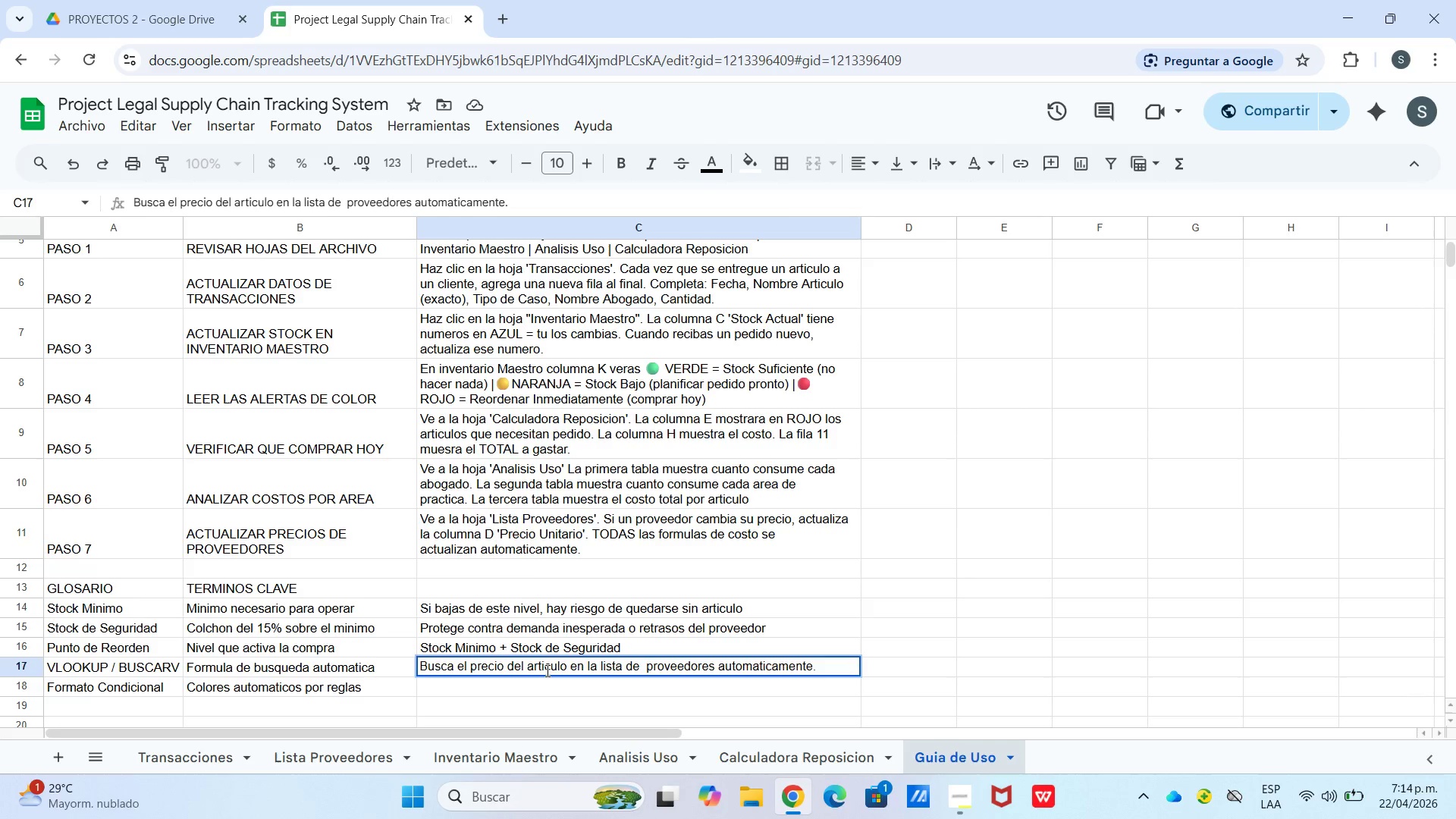 
key(Enter)
 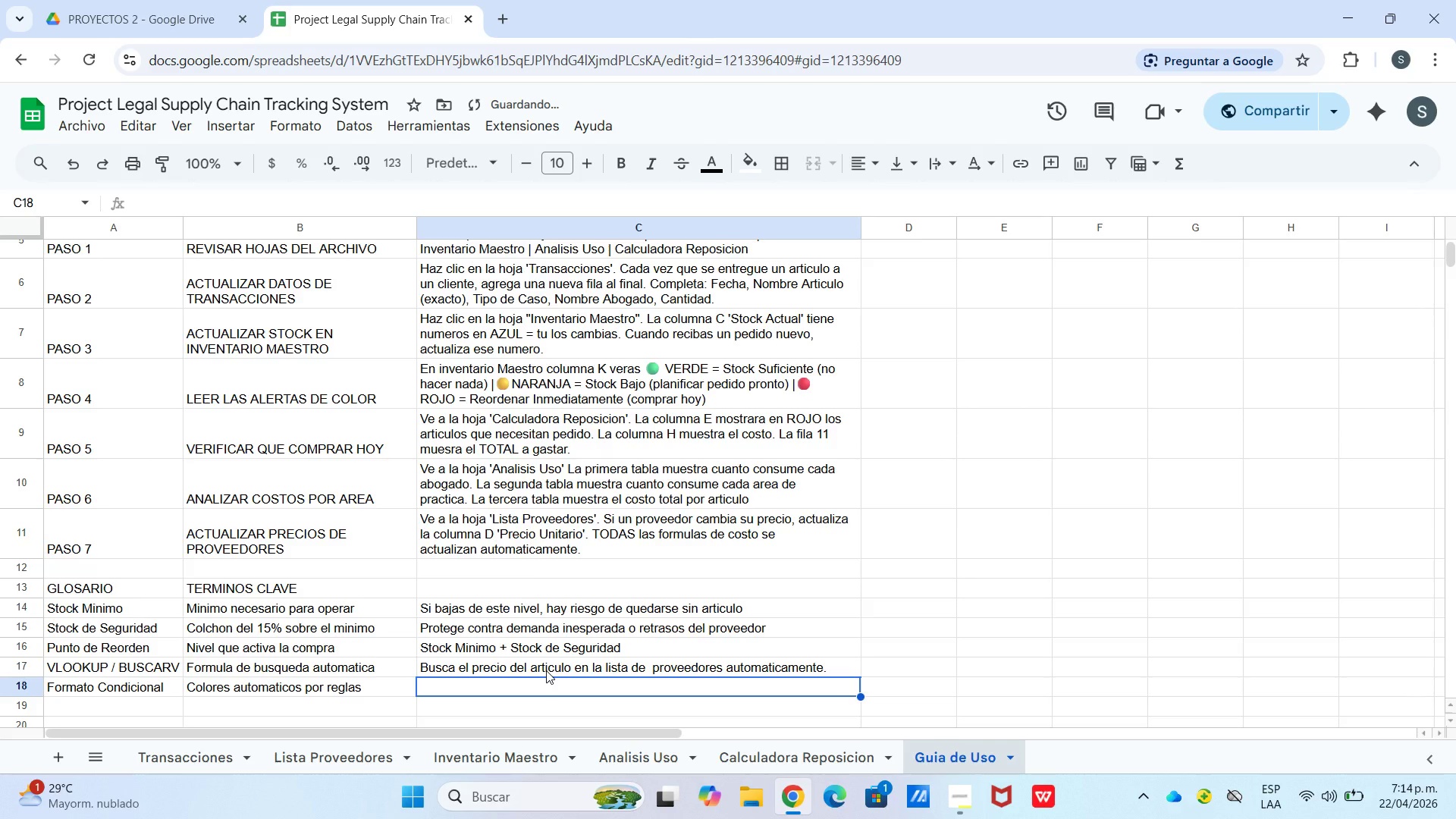 
type(El ss)
key(Backspace)
type(istema colorea las celdas autoa)
key(Backspace)
type(maticamente segun el nivel de stock)
 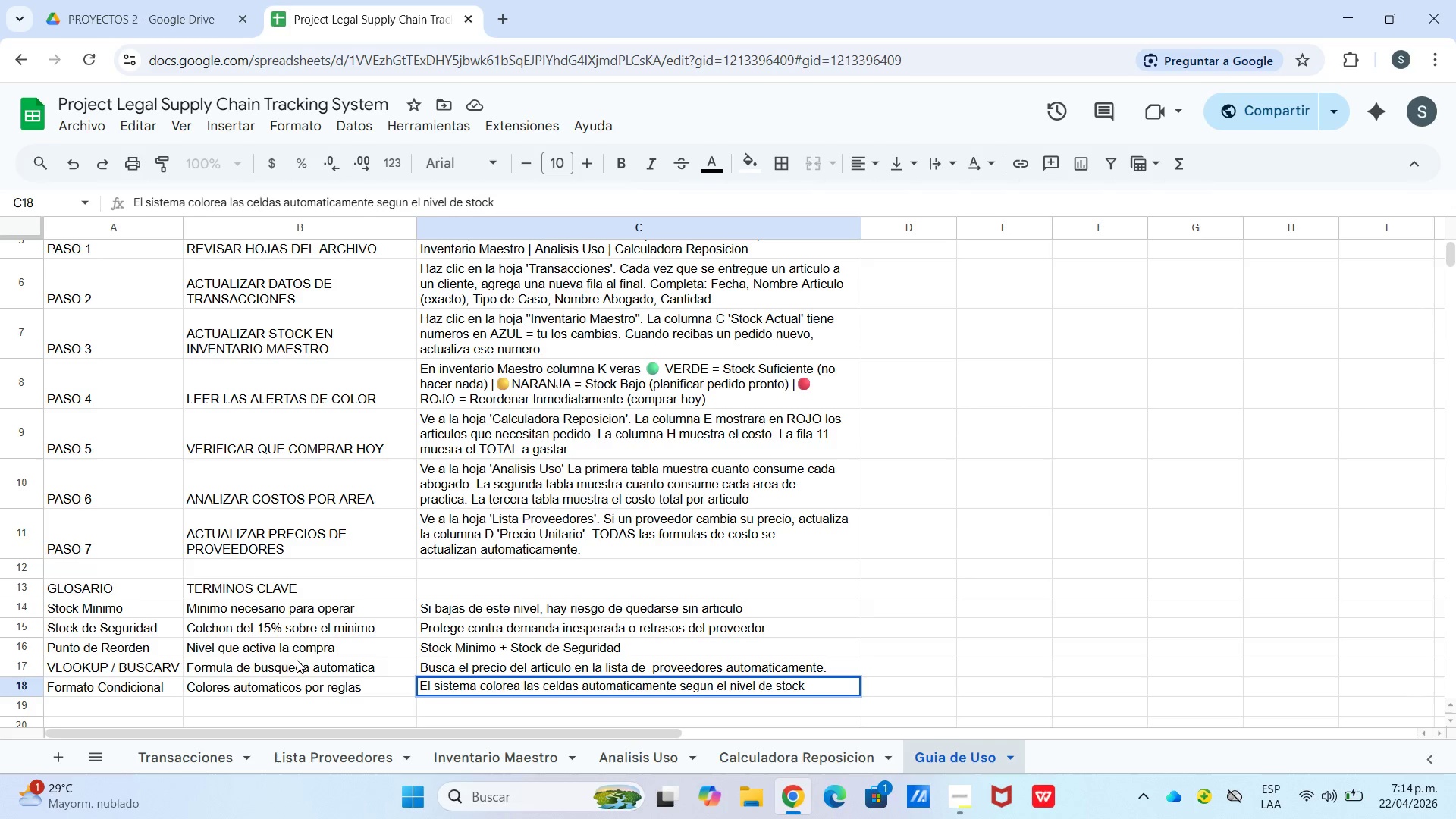 
wait(6.27)
 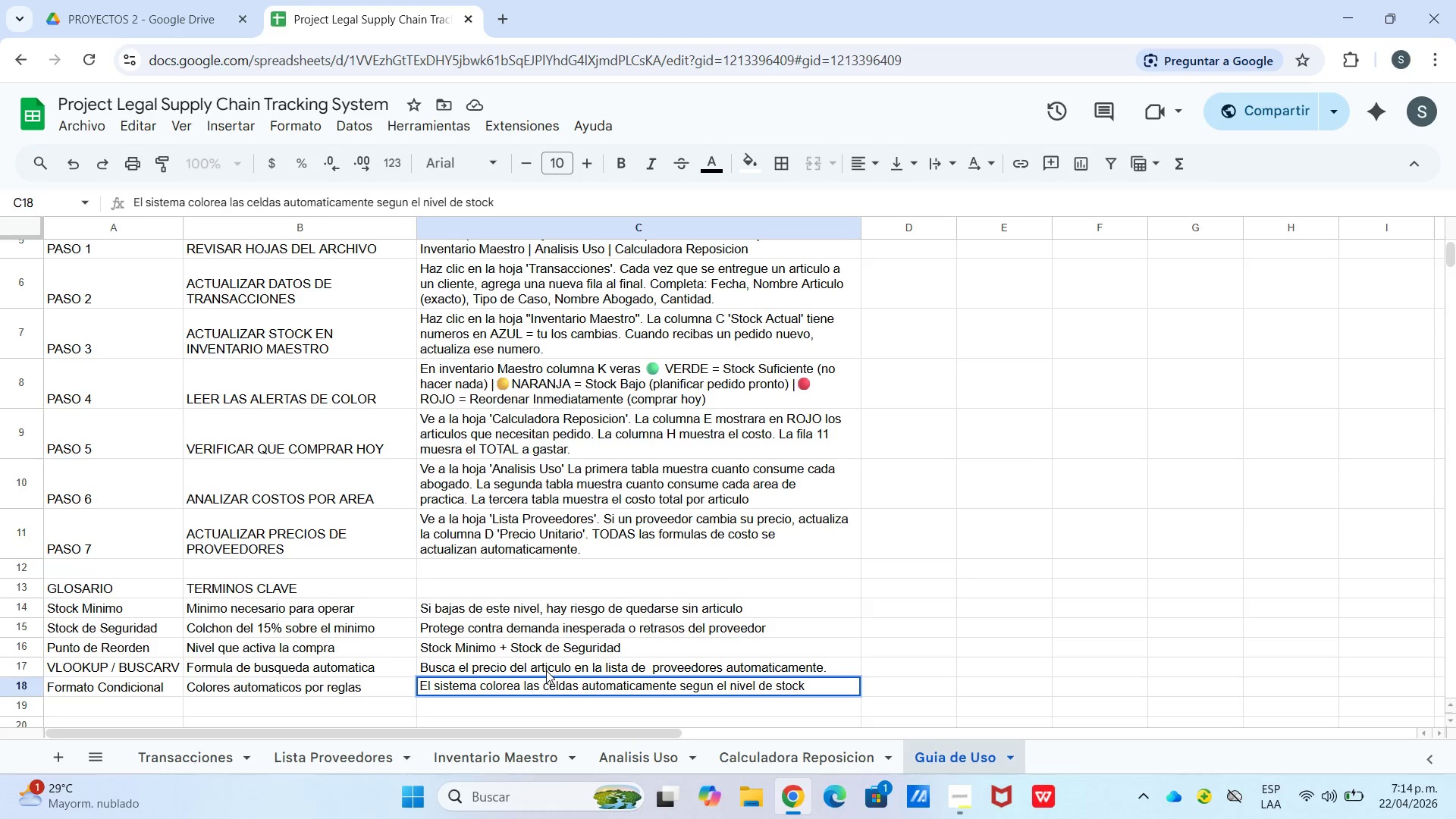 
scroll: coordinate [175, 711], scroll_direction: down, amount: 1.0
 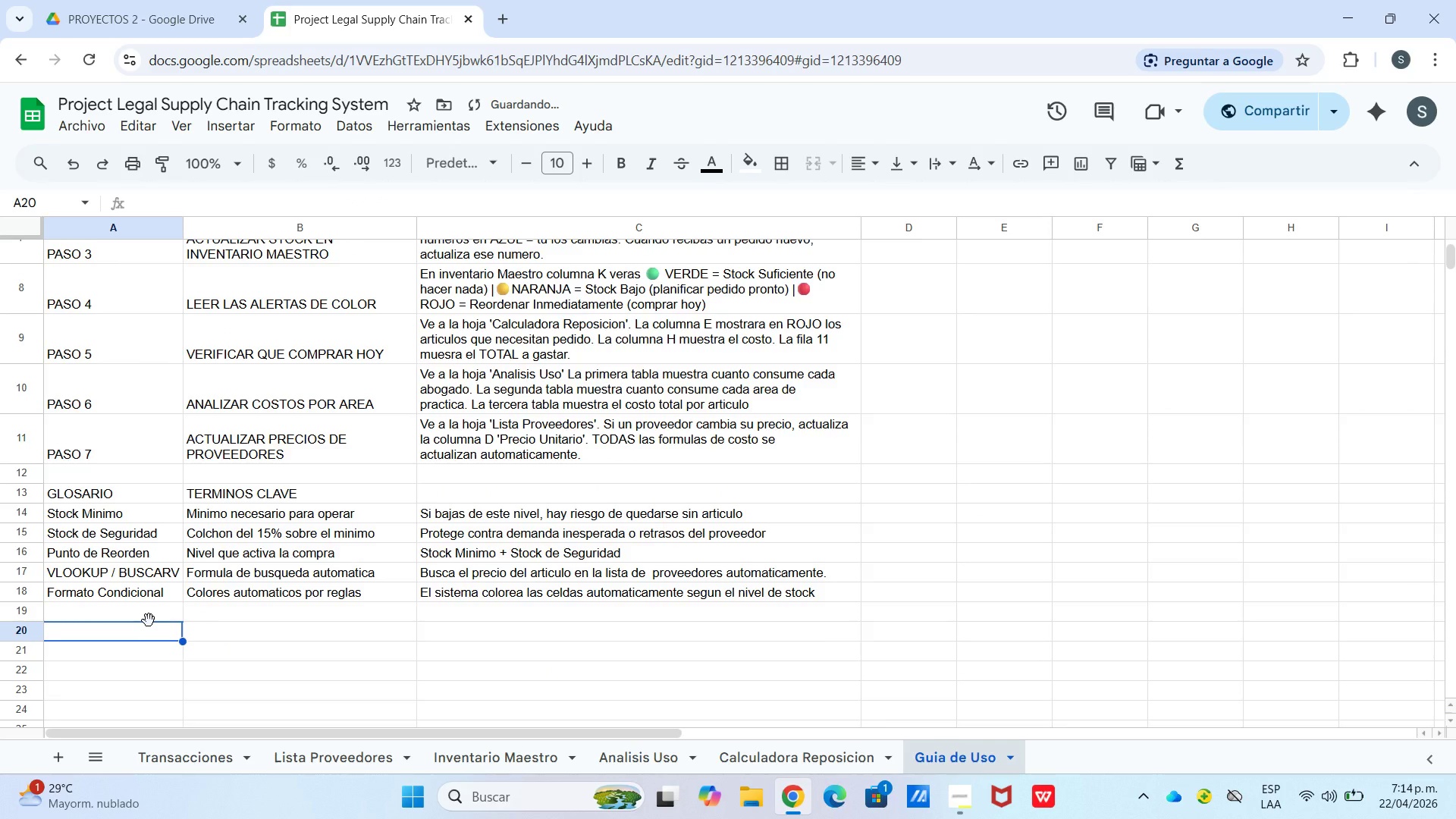 
hold_key(key=ShiftLeft, duration=0.36)
 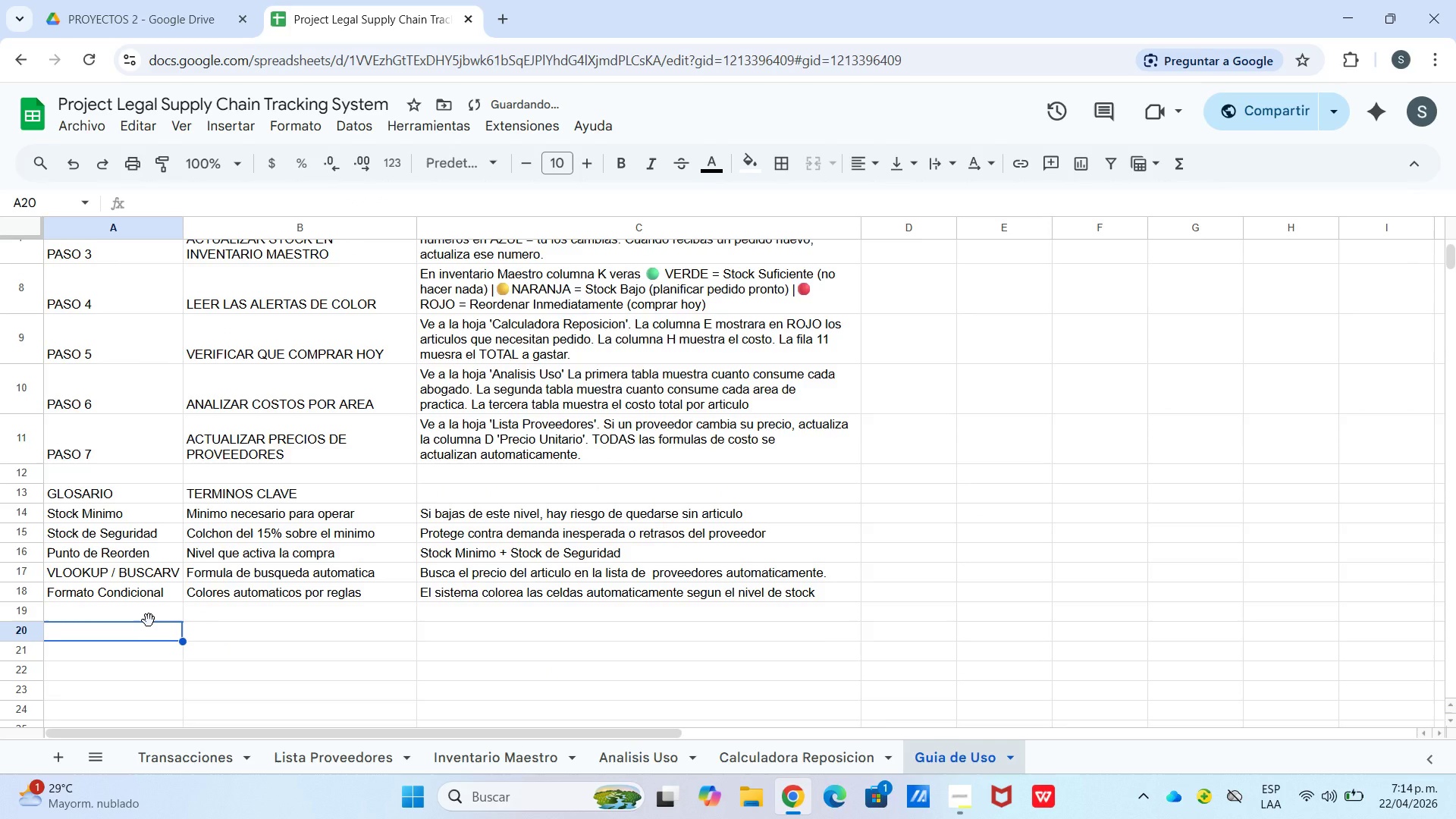 
type(FORMULAS PRINCIPALES)
 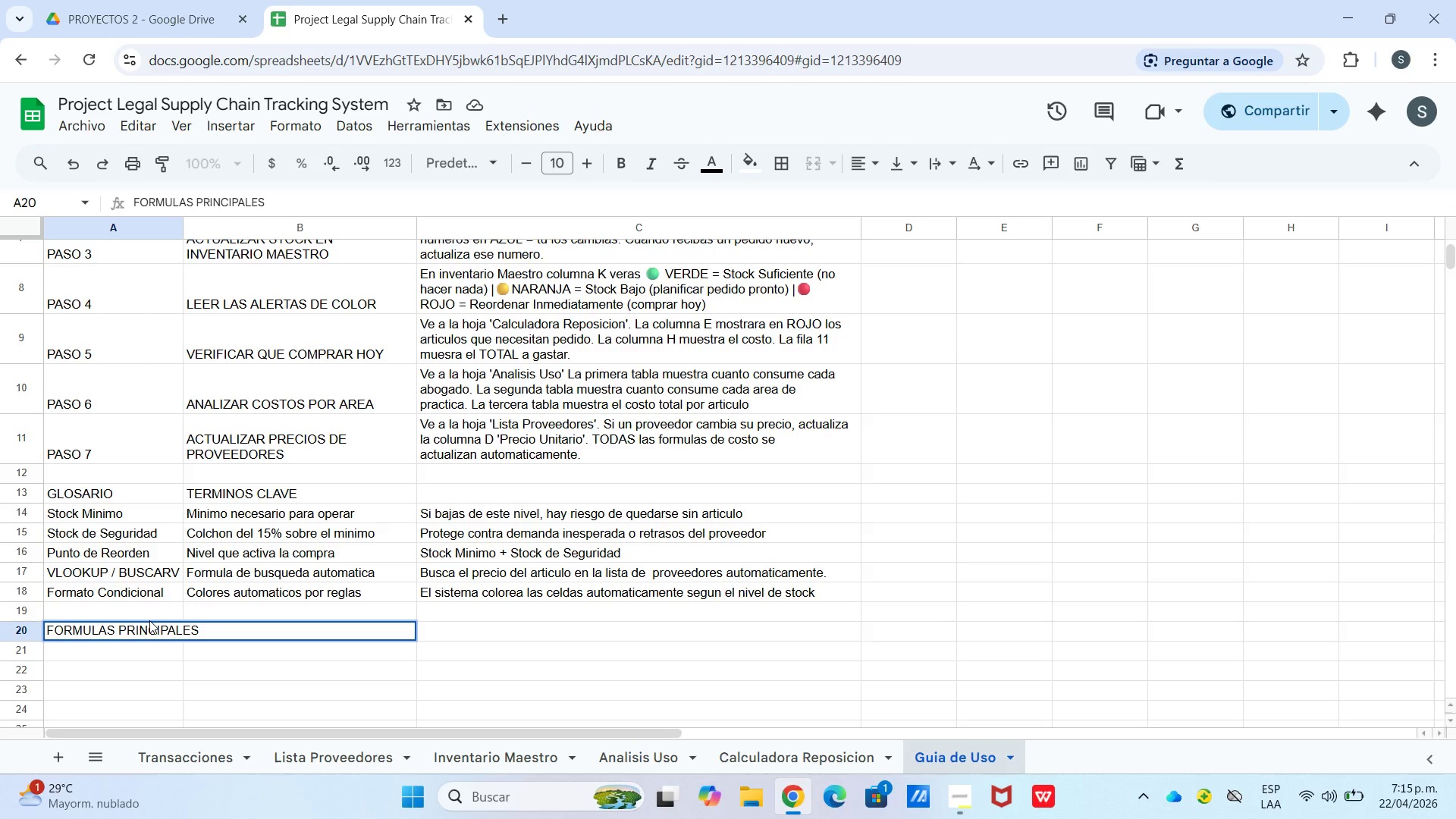 
wait(33.41)
 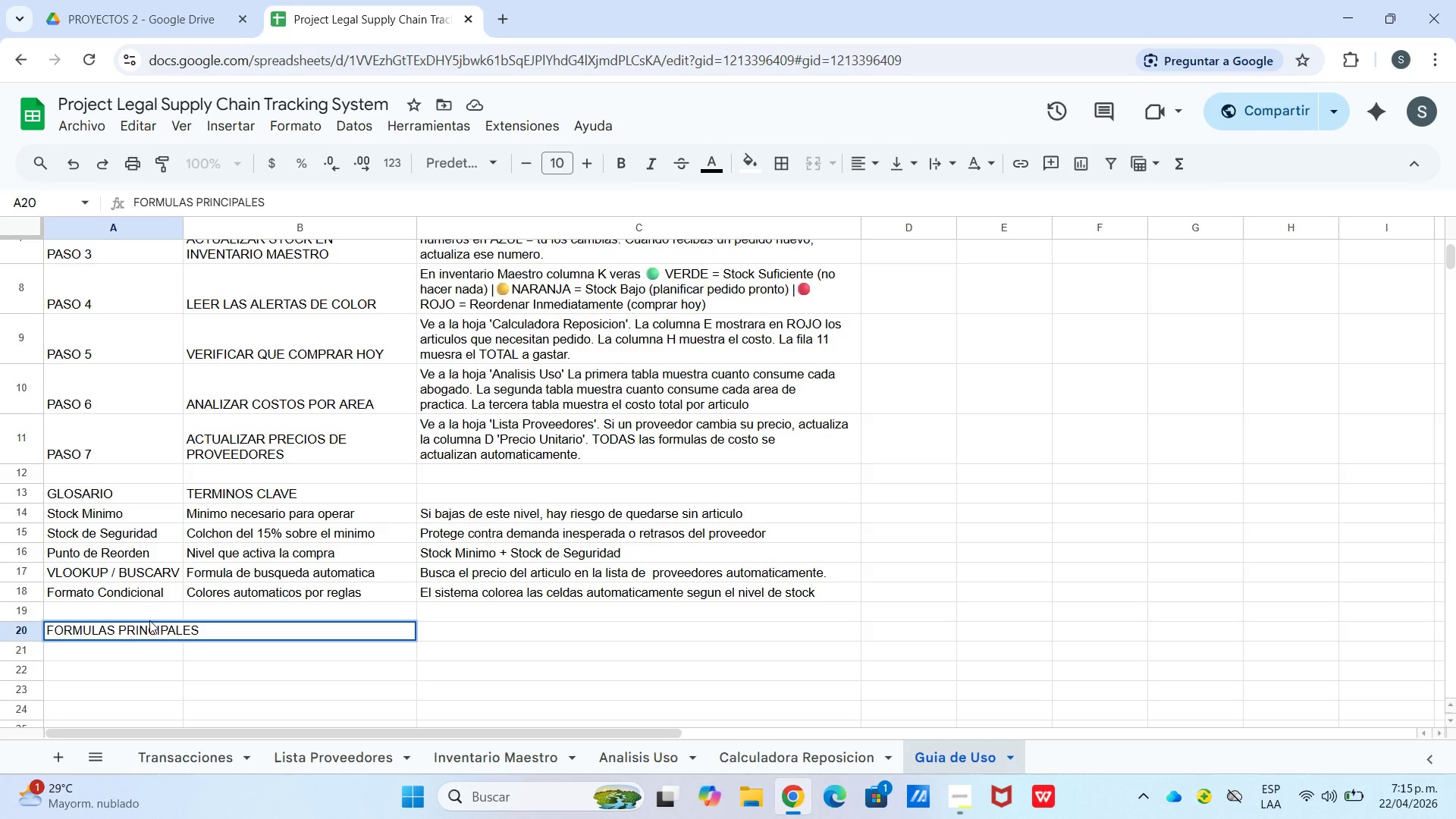 
key(Enter)
 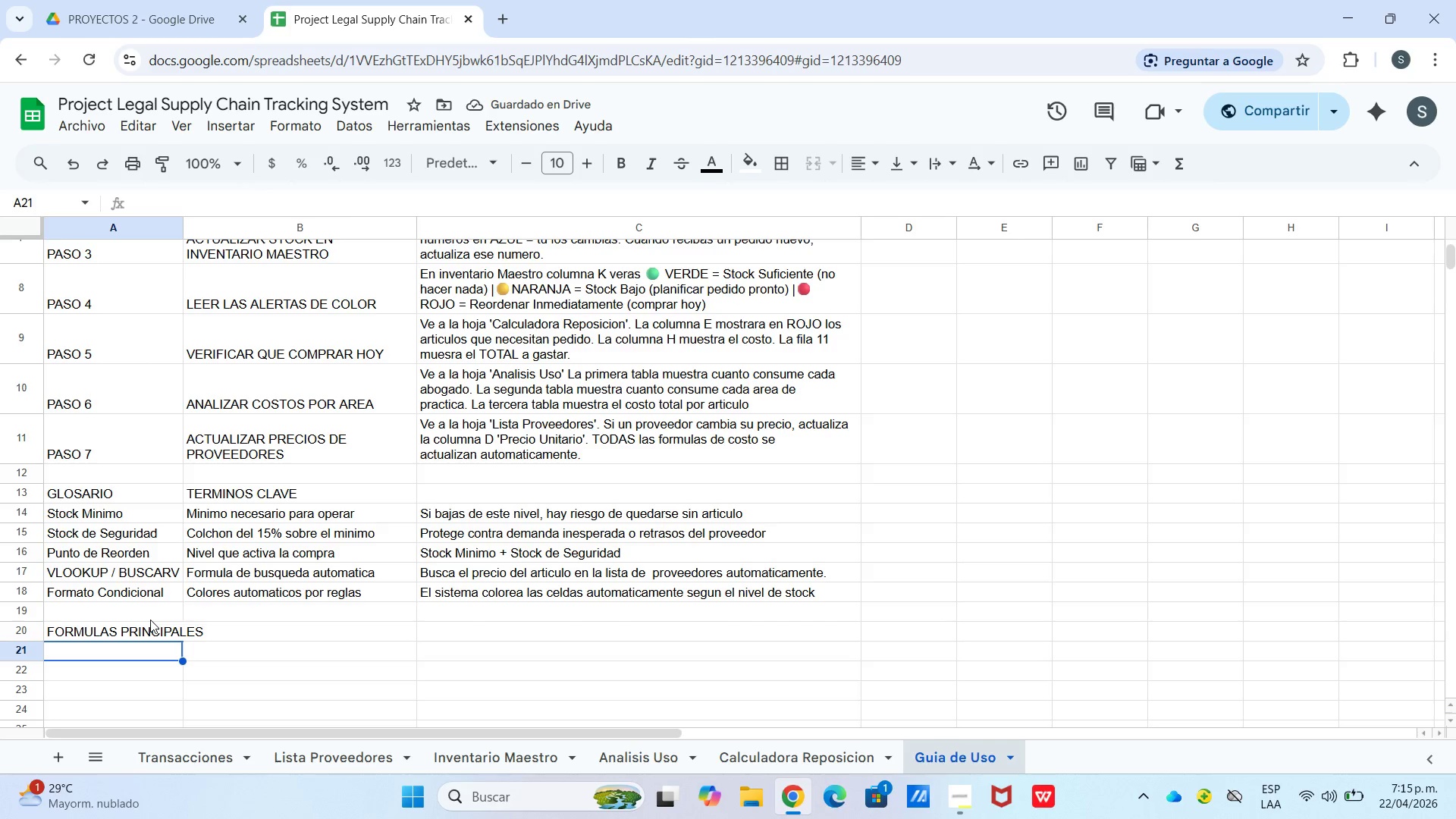 
type(S)
key(Backspace)
type(sumar.si*RANGO)
 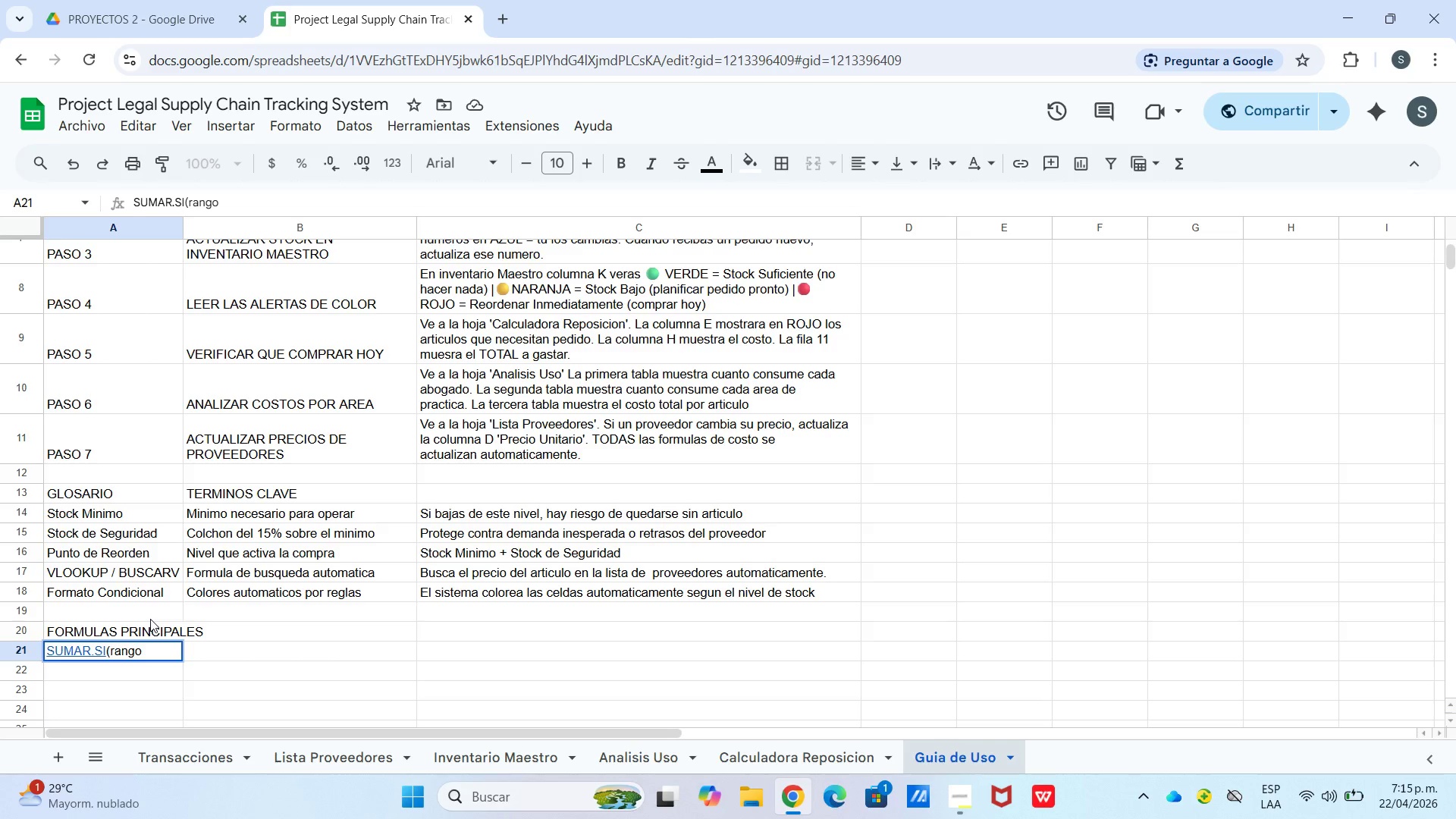 
wait(5.67)
 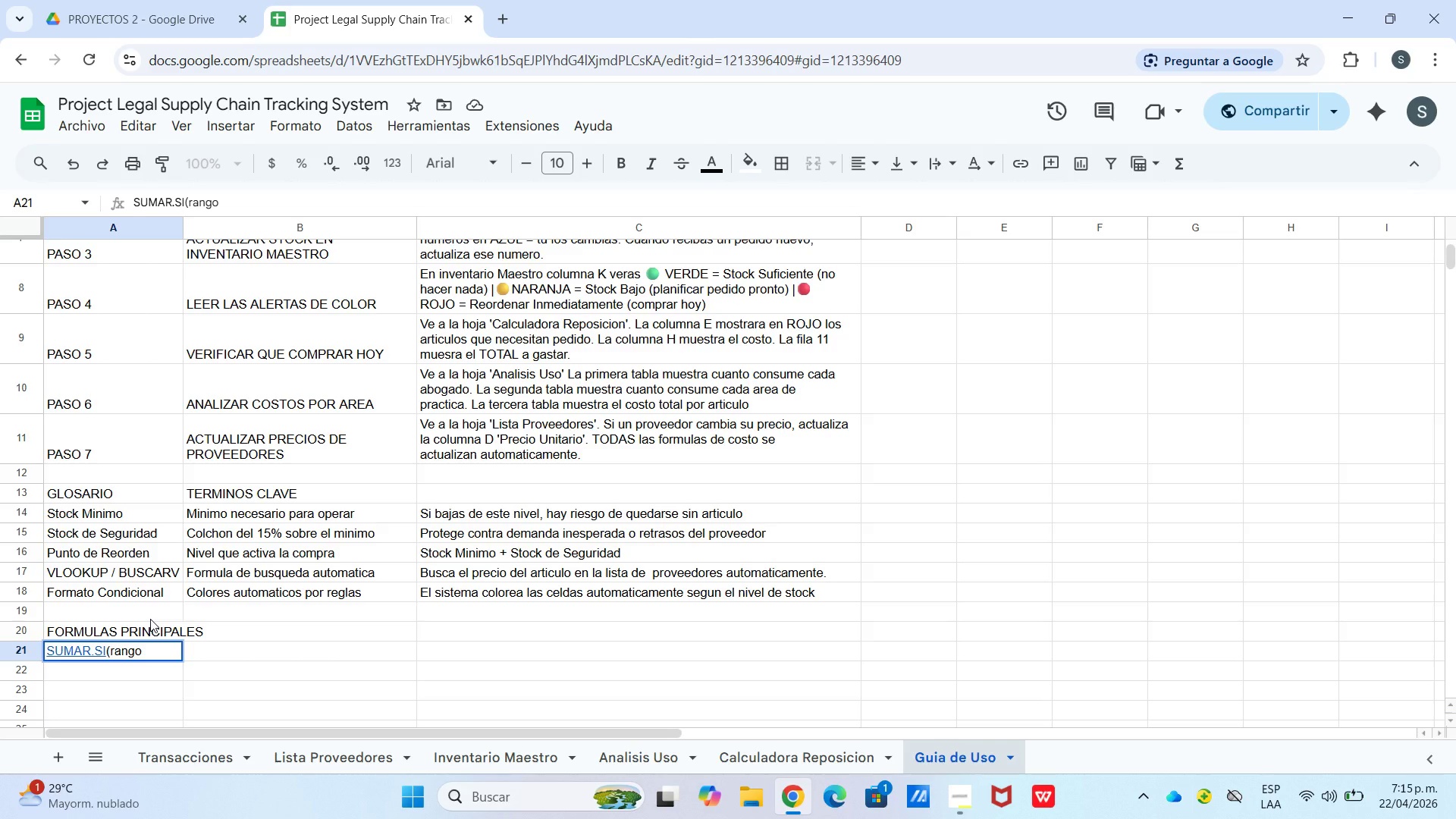 
type(,CRITERIO,SUMA()
 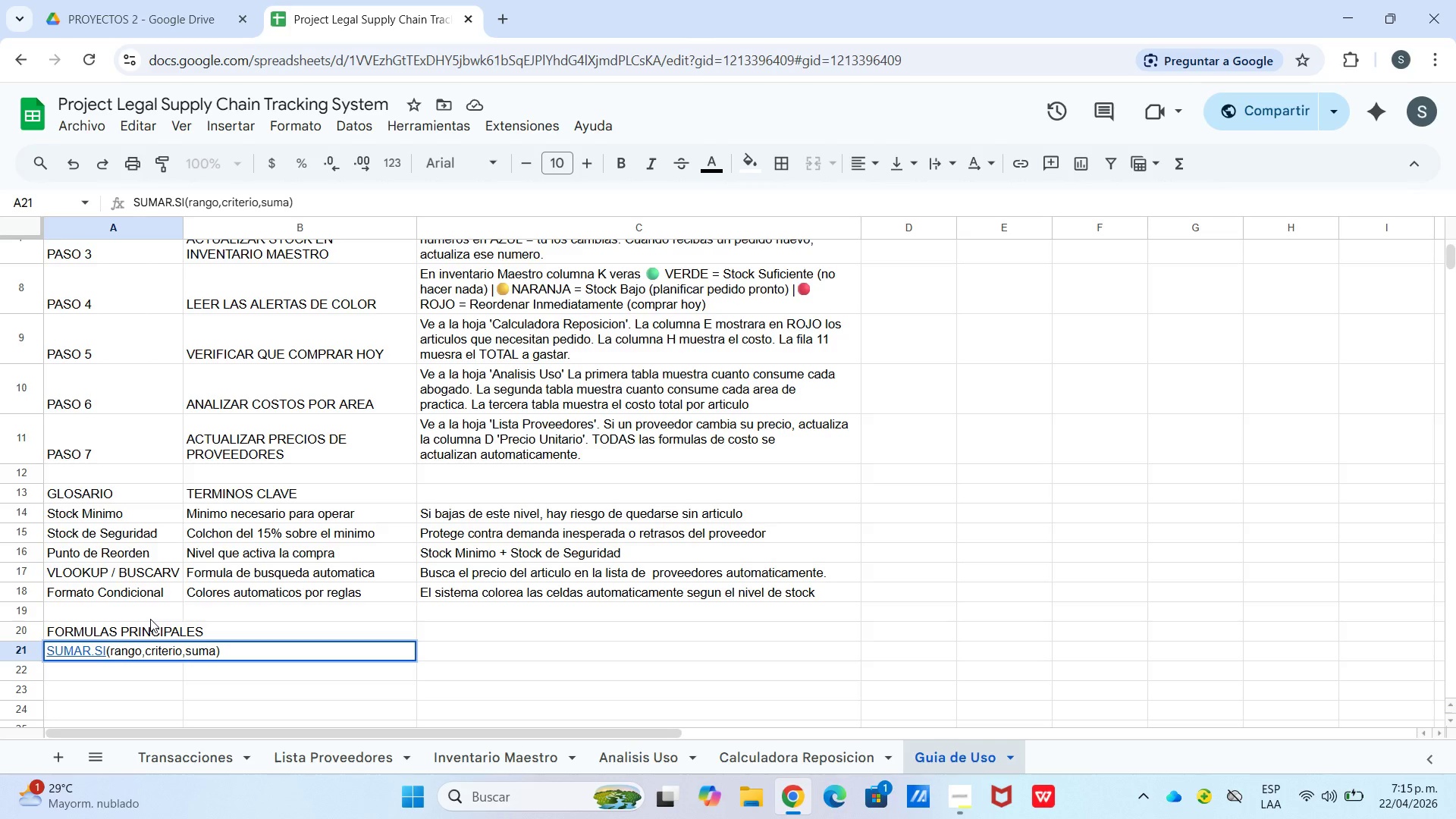 
key(Enter)
 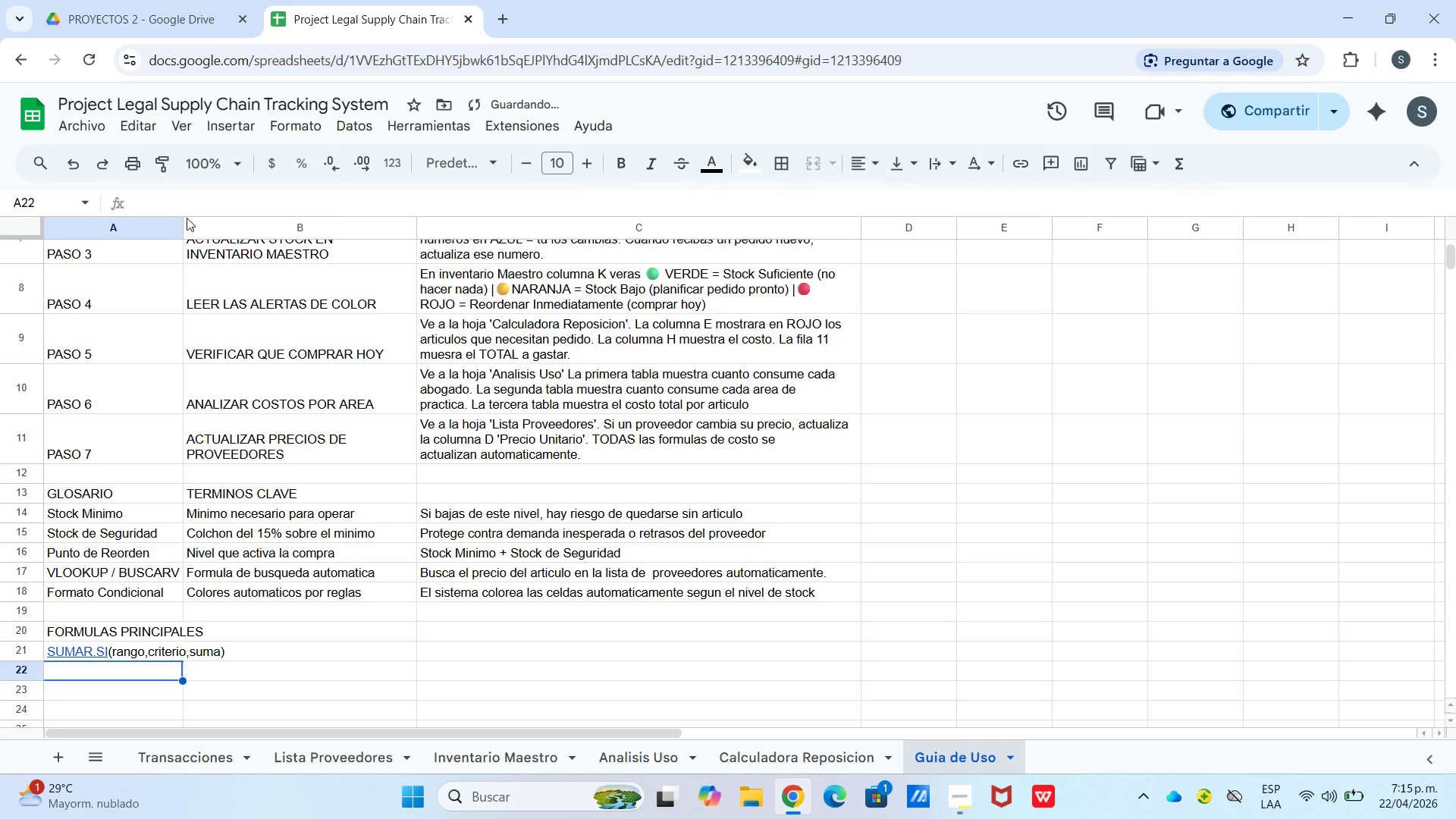 
left_click_drag(start_coordinate=[187, 231], to_coordinate=[240, 235])
 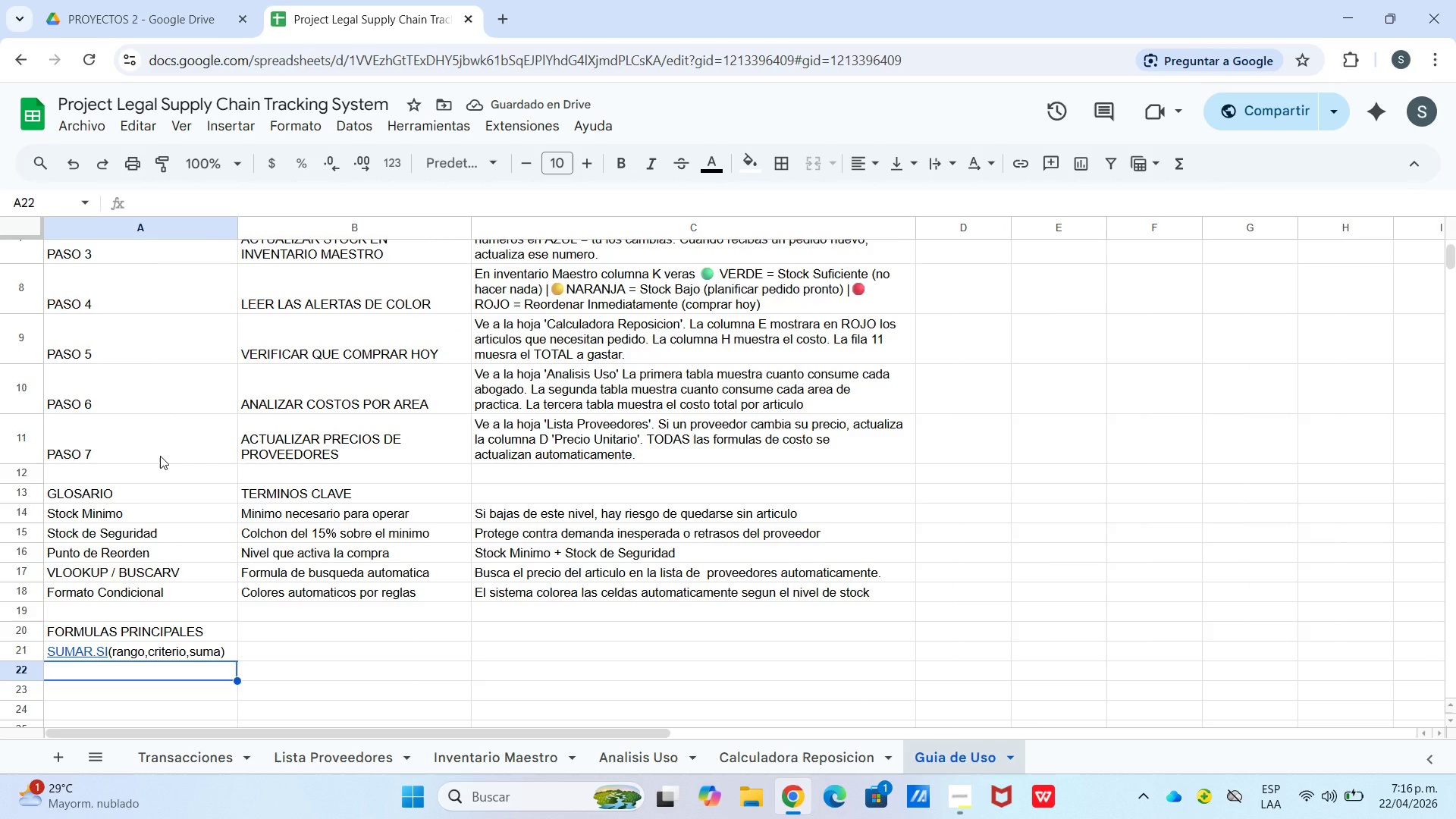 
wait(6.12)
 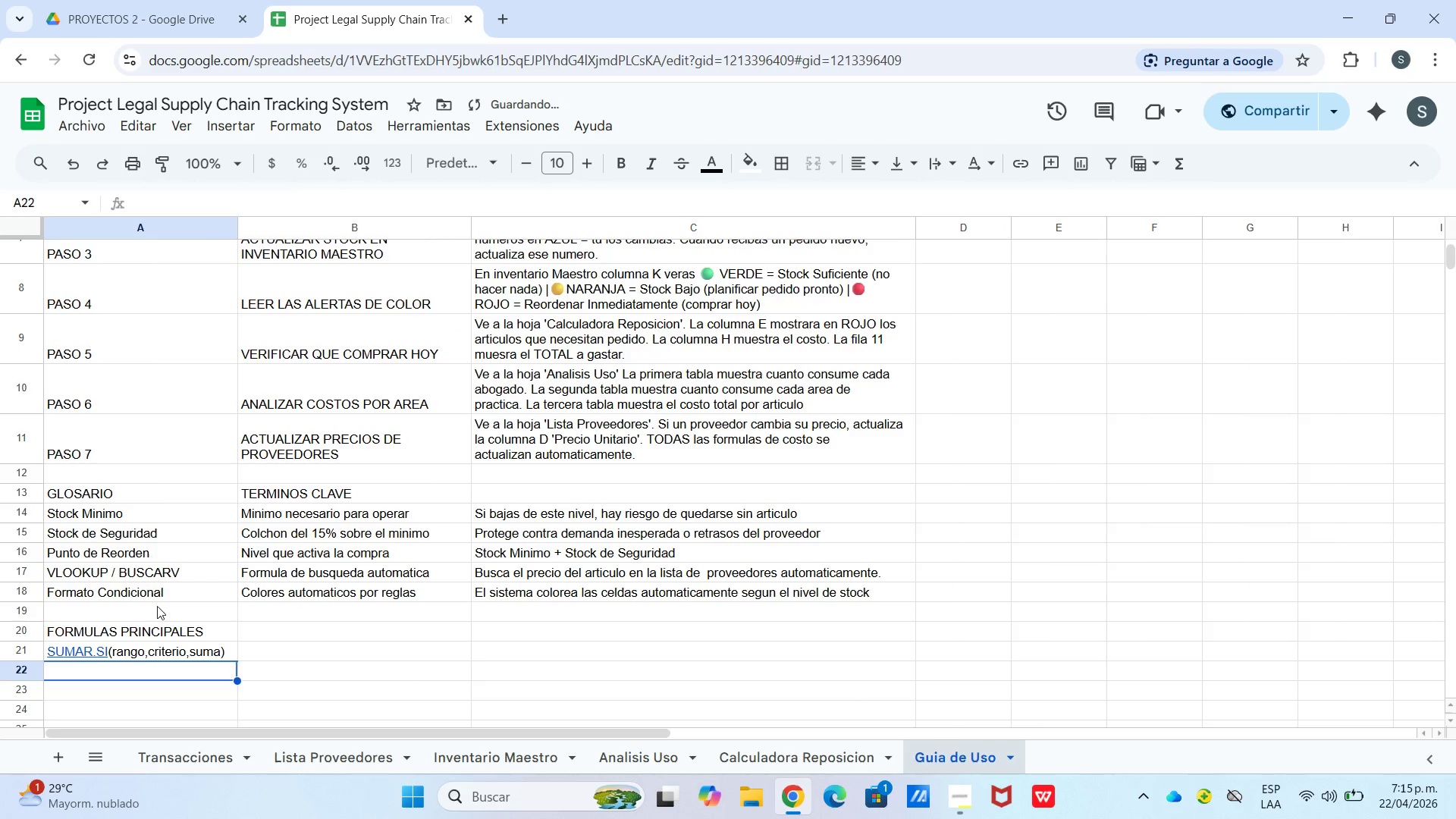 
type(bus)
key(Backspace)
key(Backspace)
key(Backspace)
type(BUSCARV*Valor,)
key(Backspace)
type( ,tabla)
 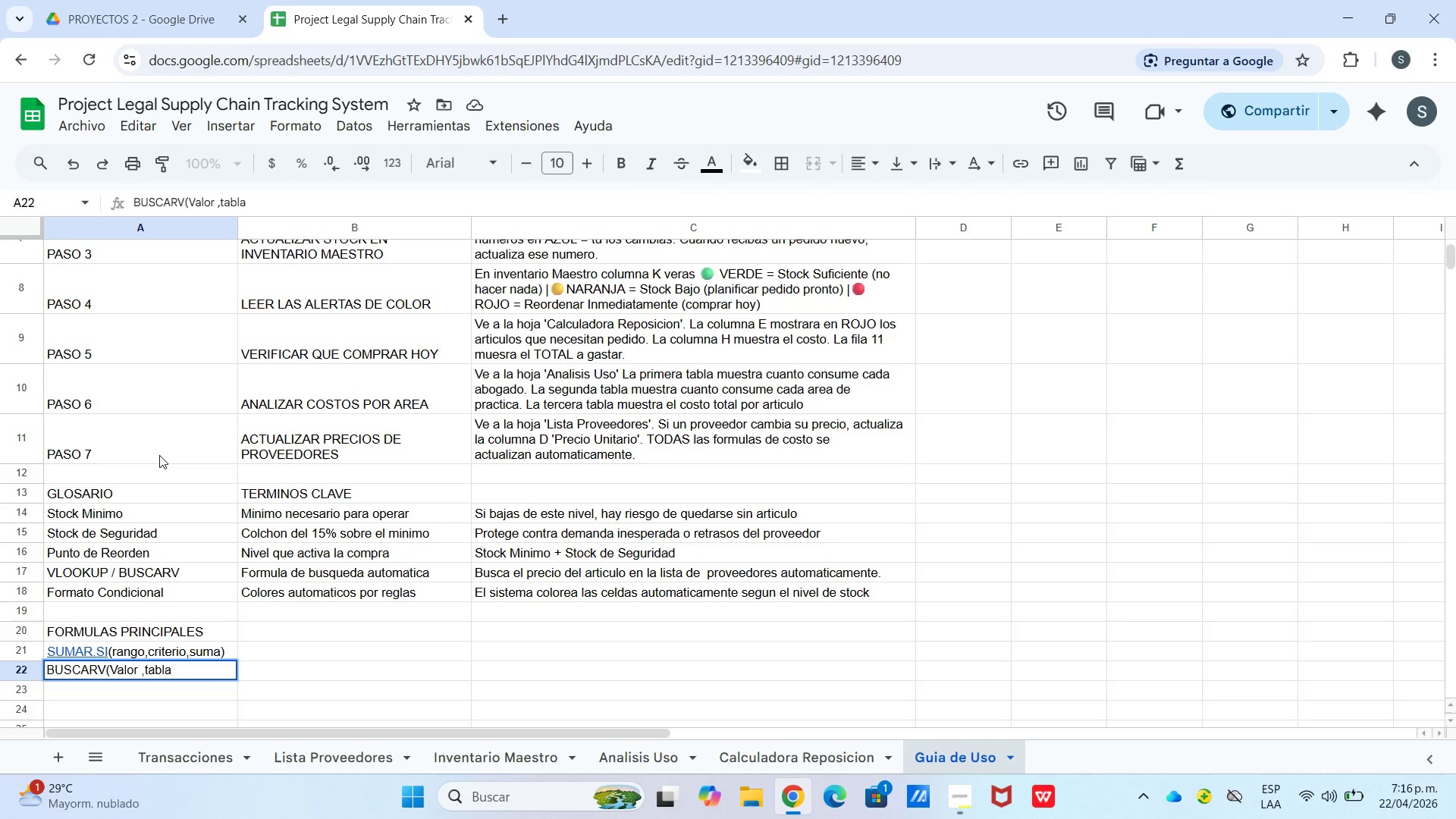 
type(,columna,0()
 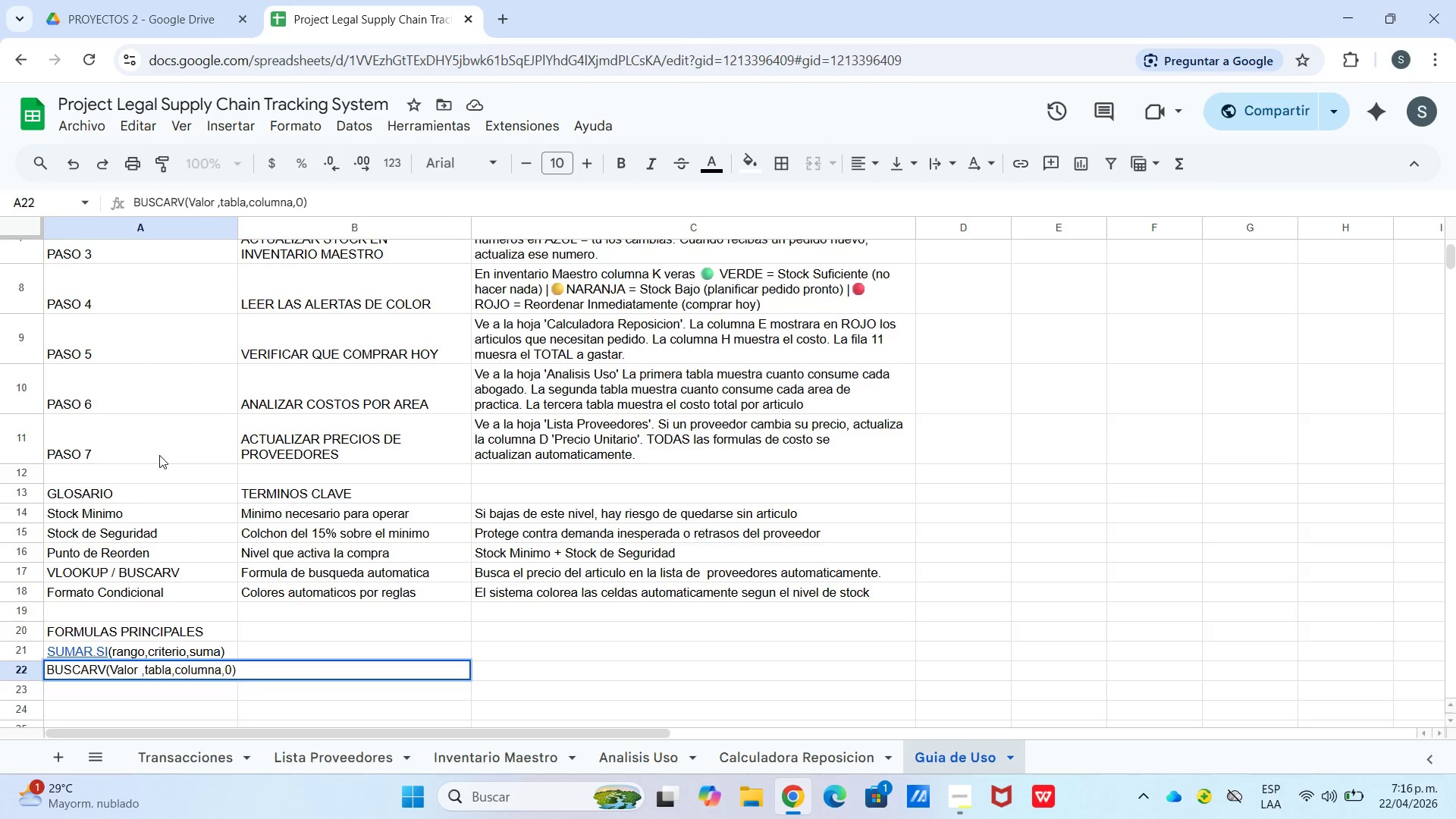 
 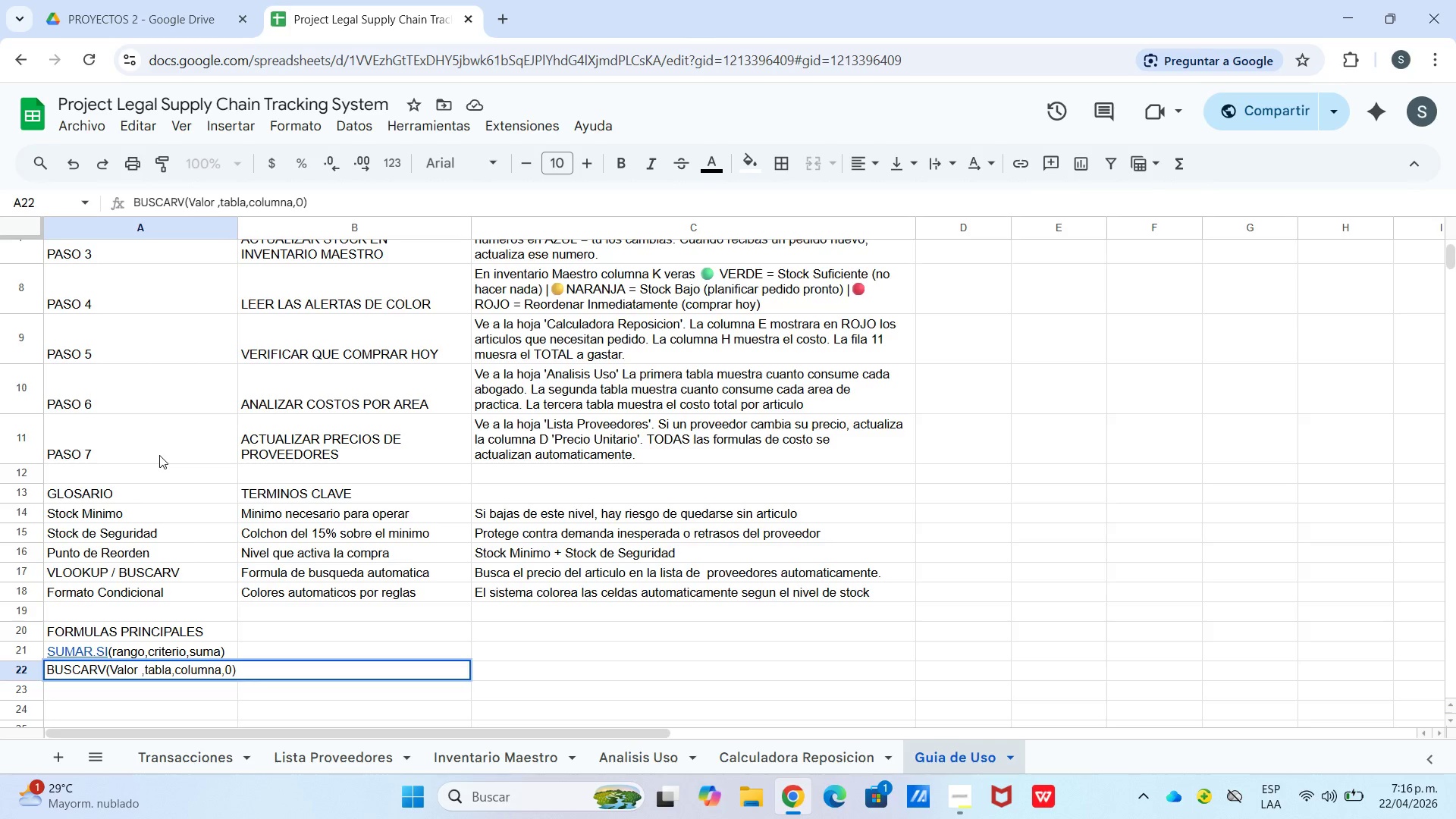 
key(Enter)
 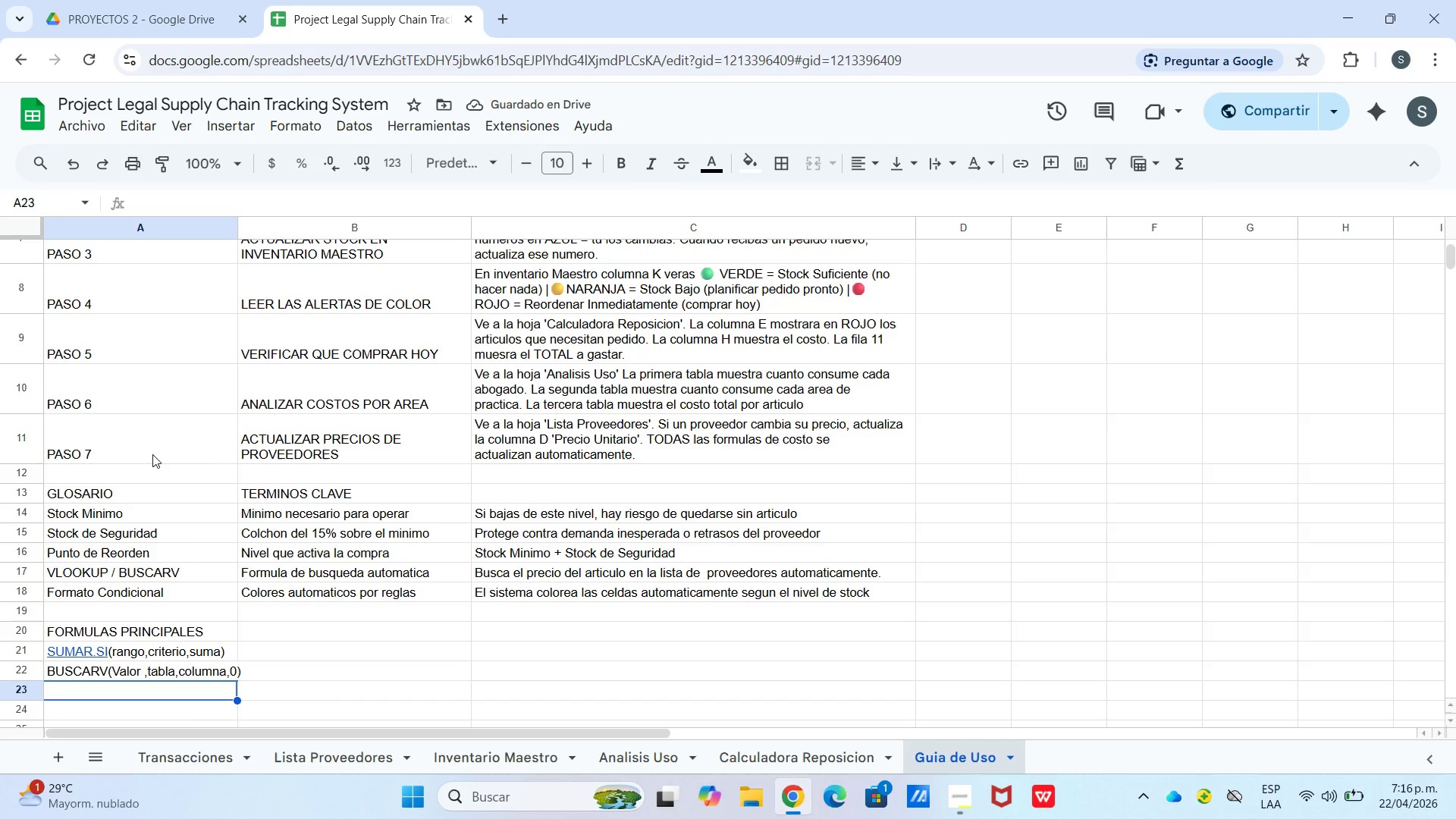 
wait(6.58)
 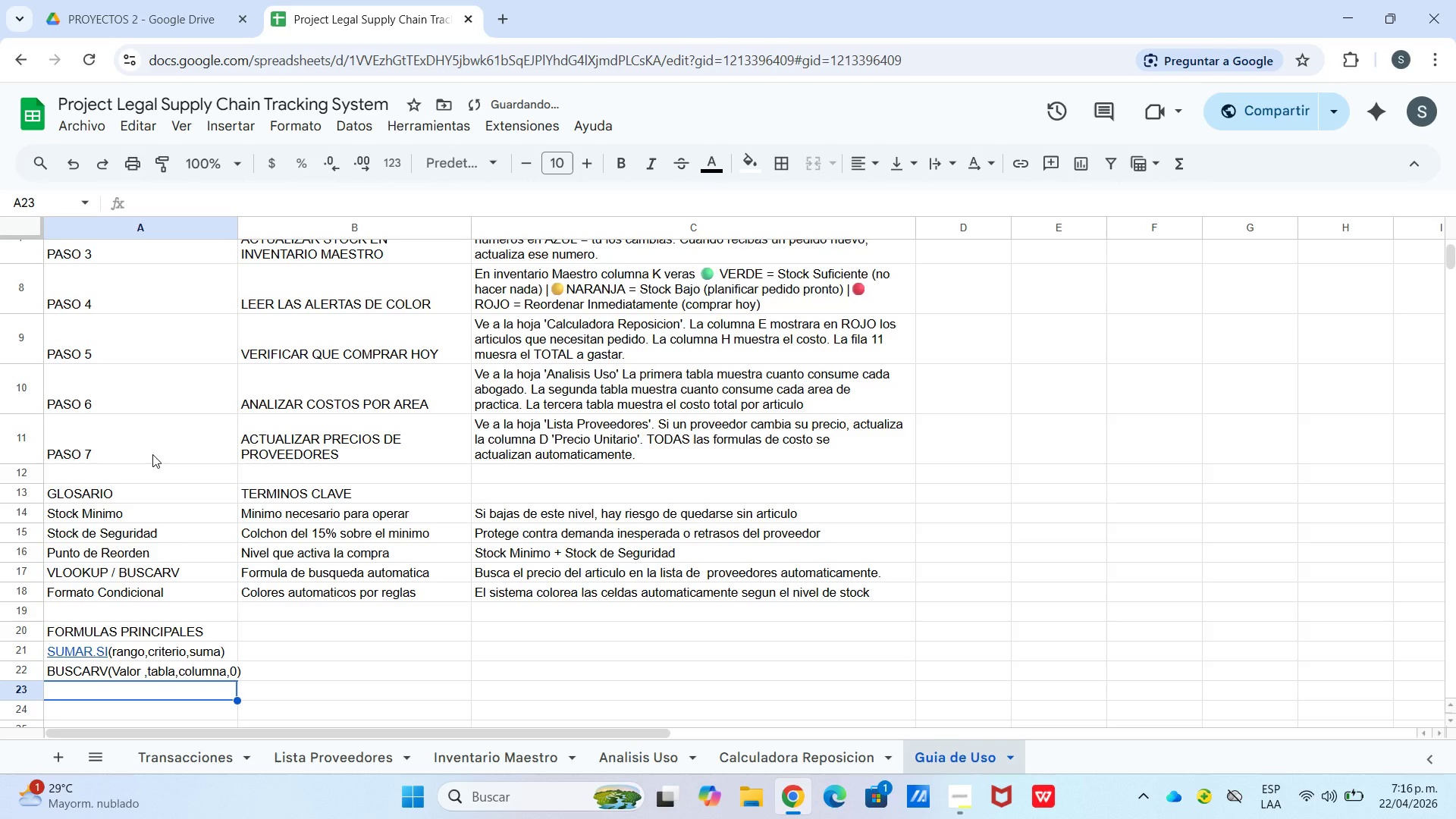 
type(SI*condicion,valor_si,valor_o)
key(Backspace)
type(no()
 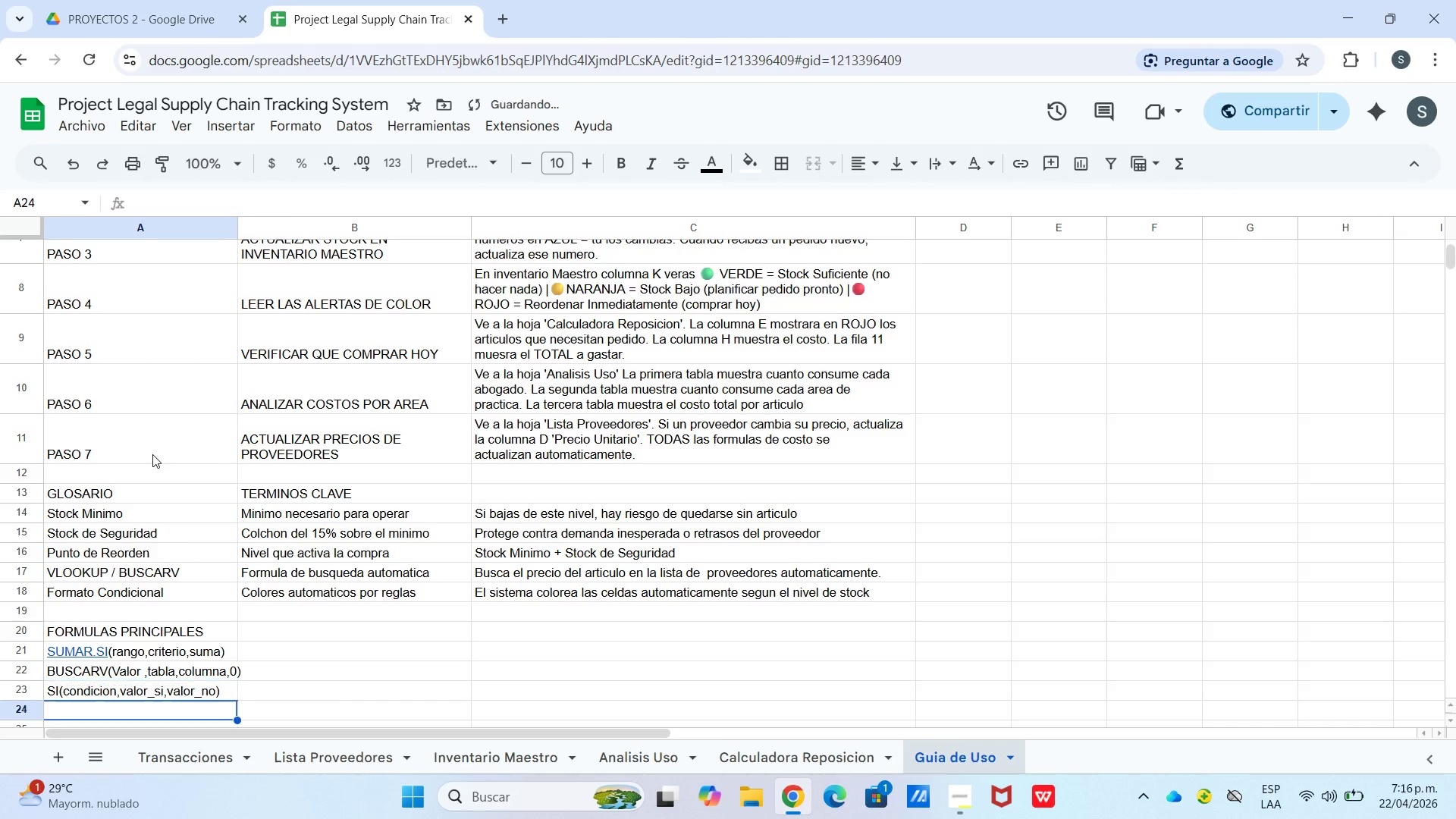 
 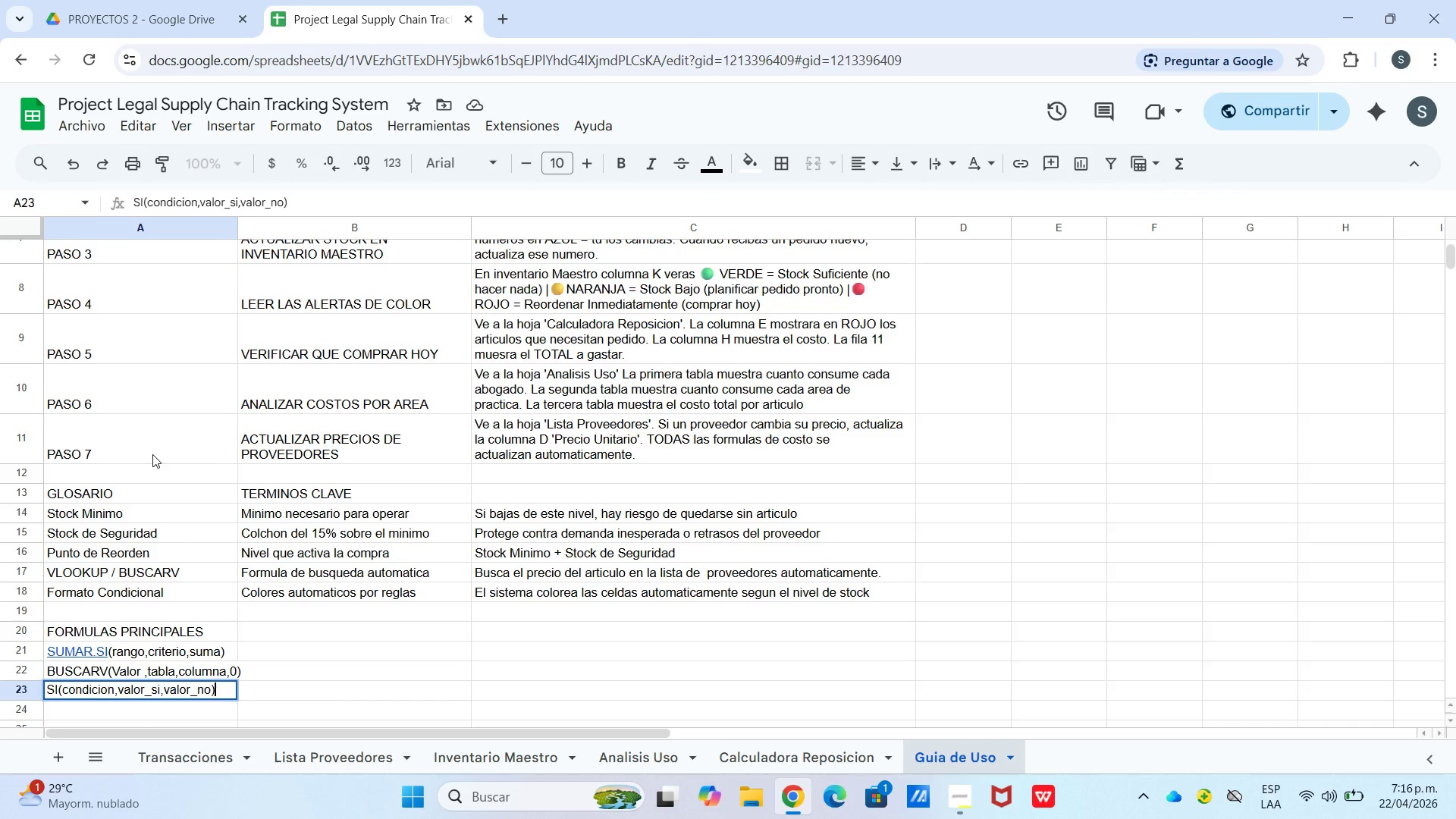 
key(Enter)
 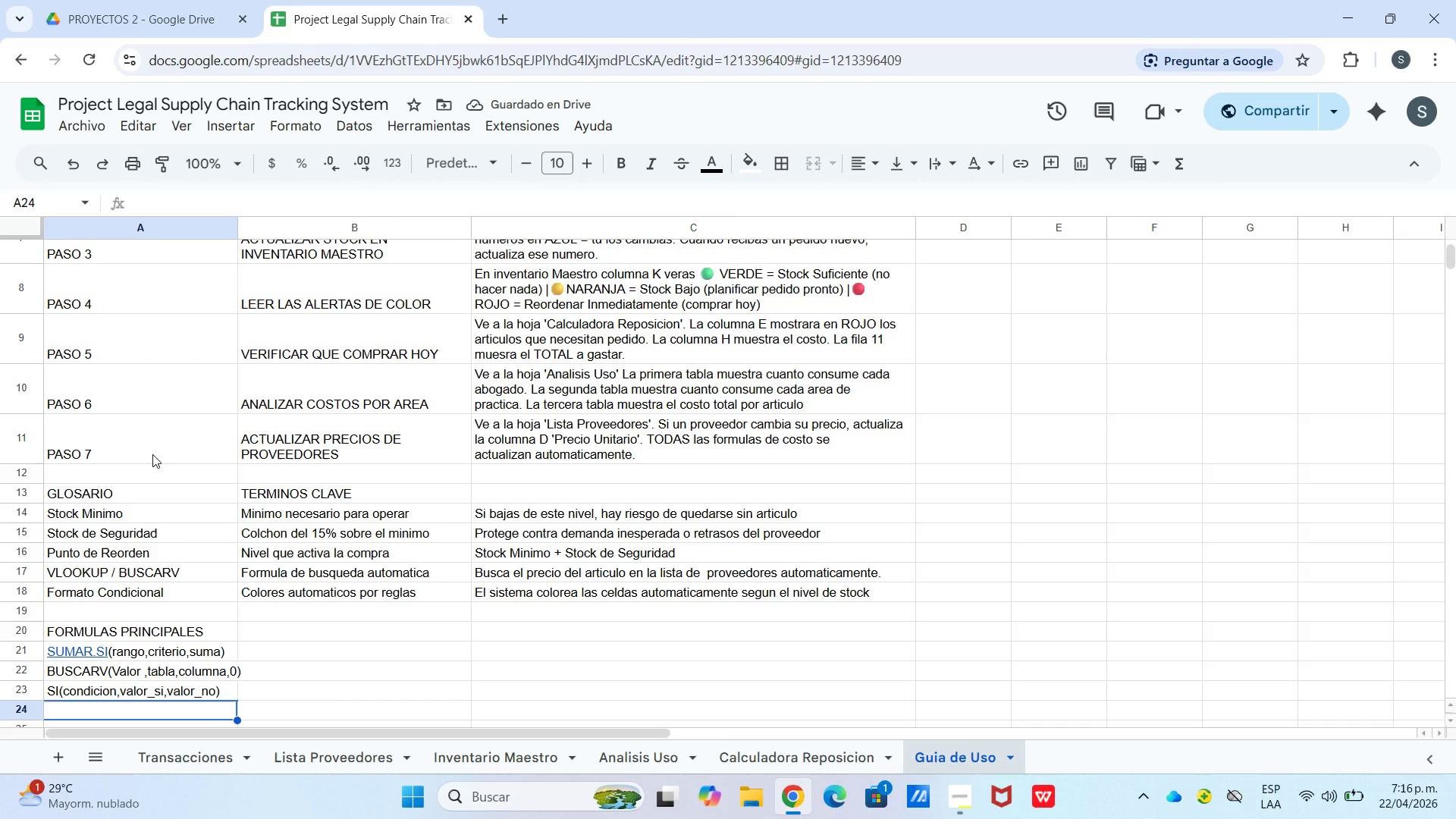 
type(REDN)
key(Backspace)
type(ONDEAR*numero )
key(Backspace)
type(,decimales()
 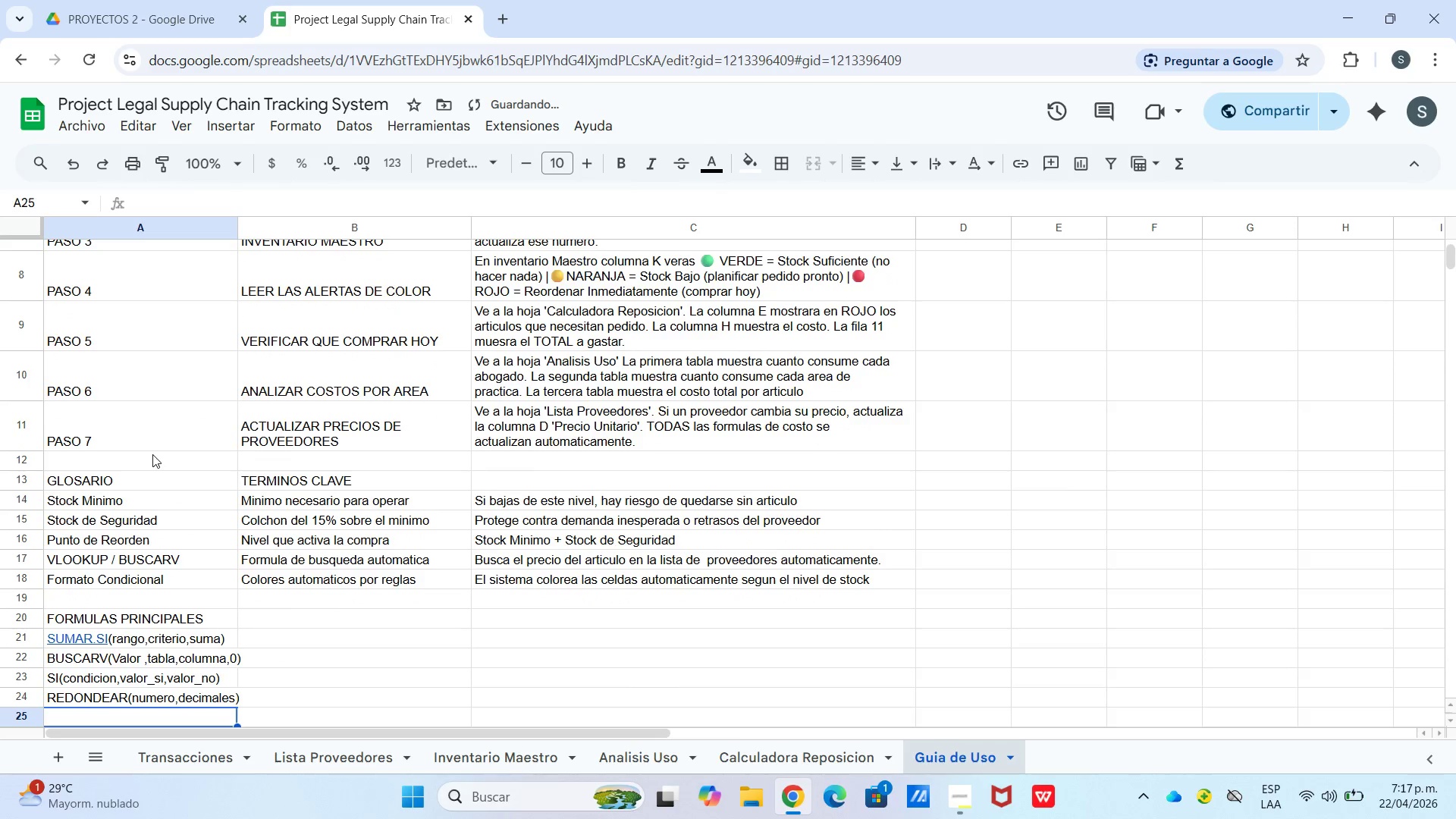 
 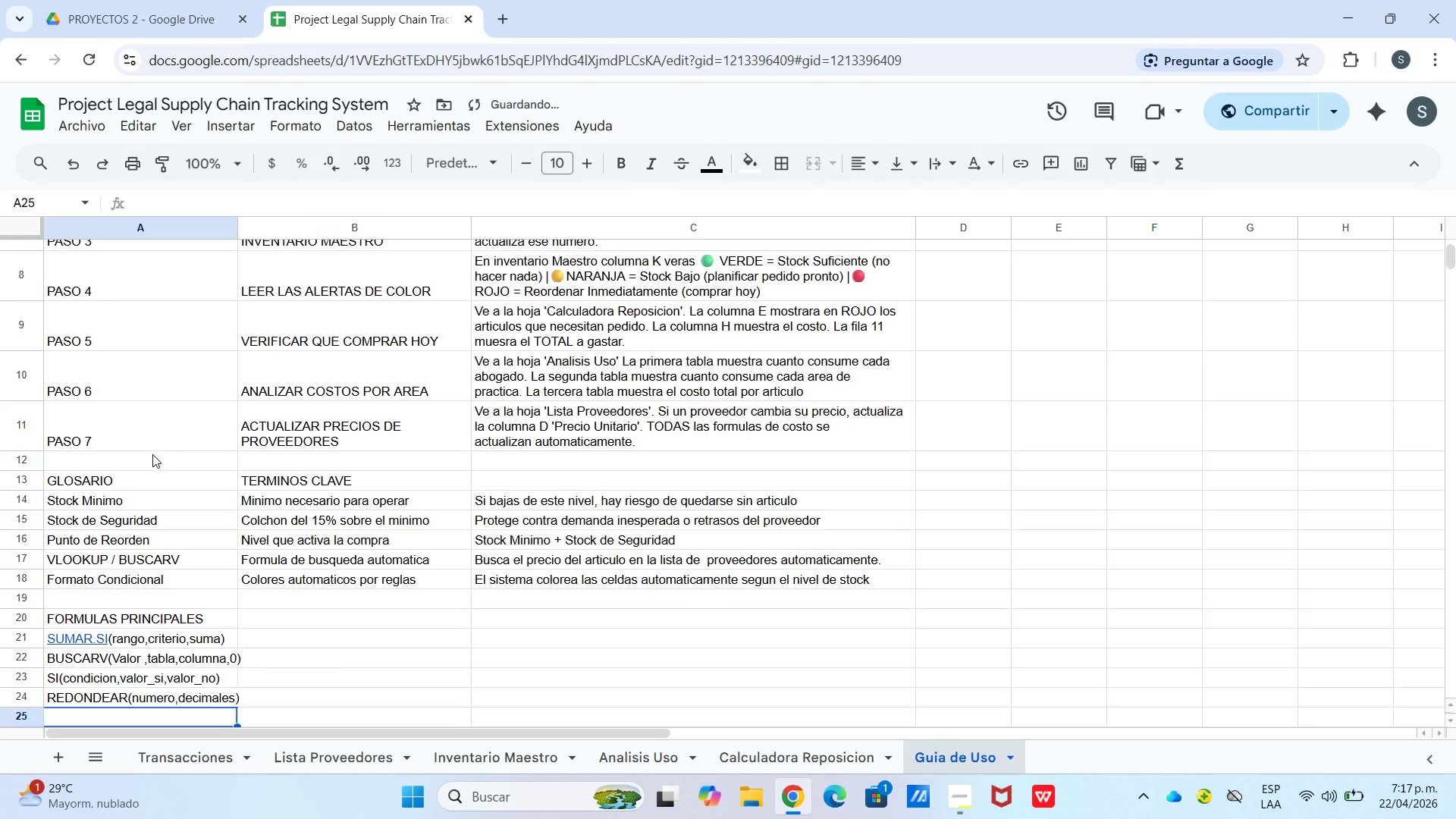 
key(Enter)
 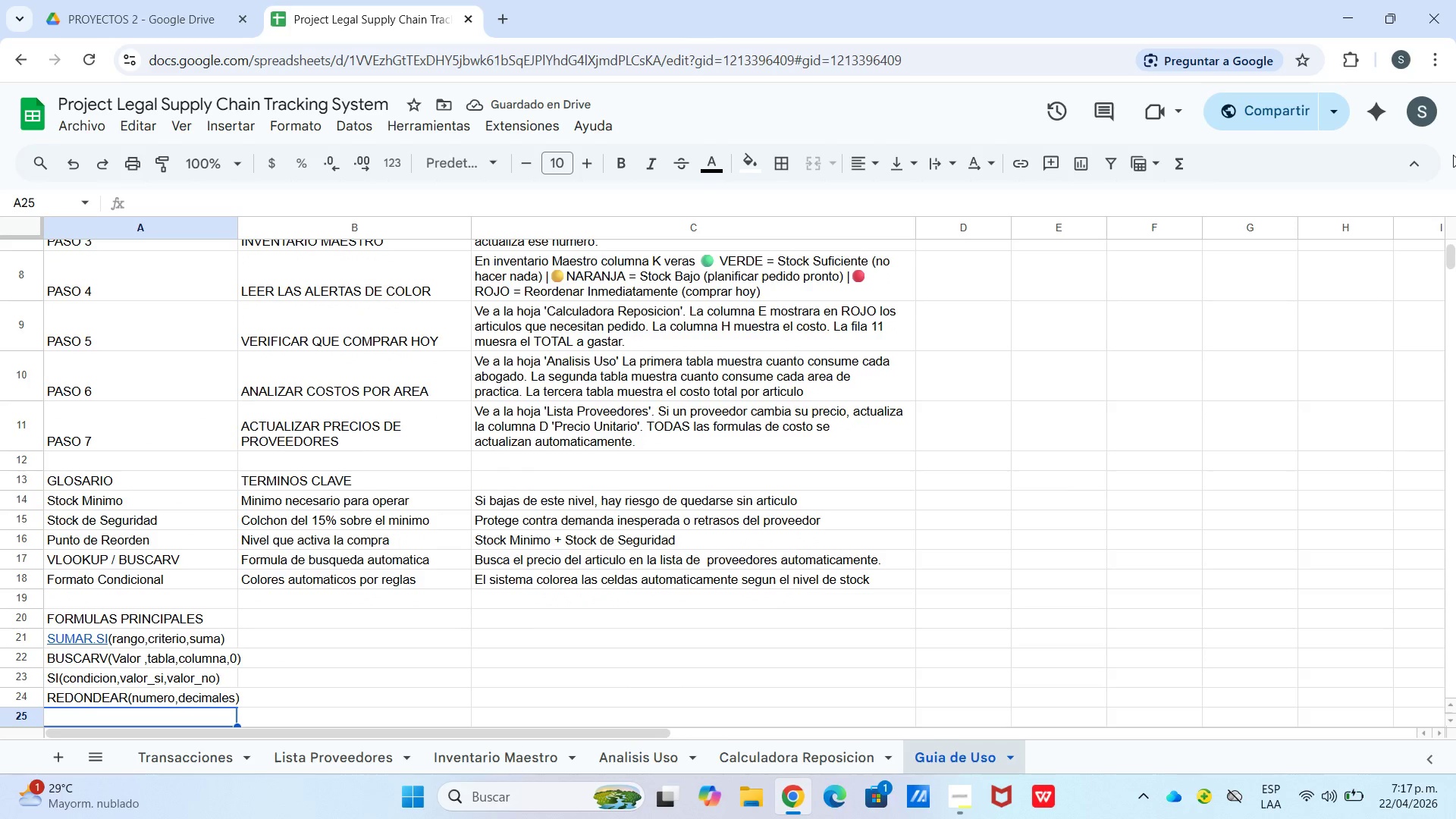 
type(SI.ERROR*formula,vale)
key(Backspace)
type(or_error()
 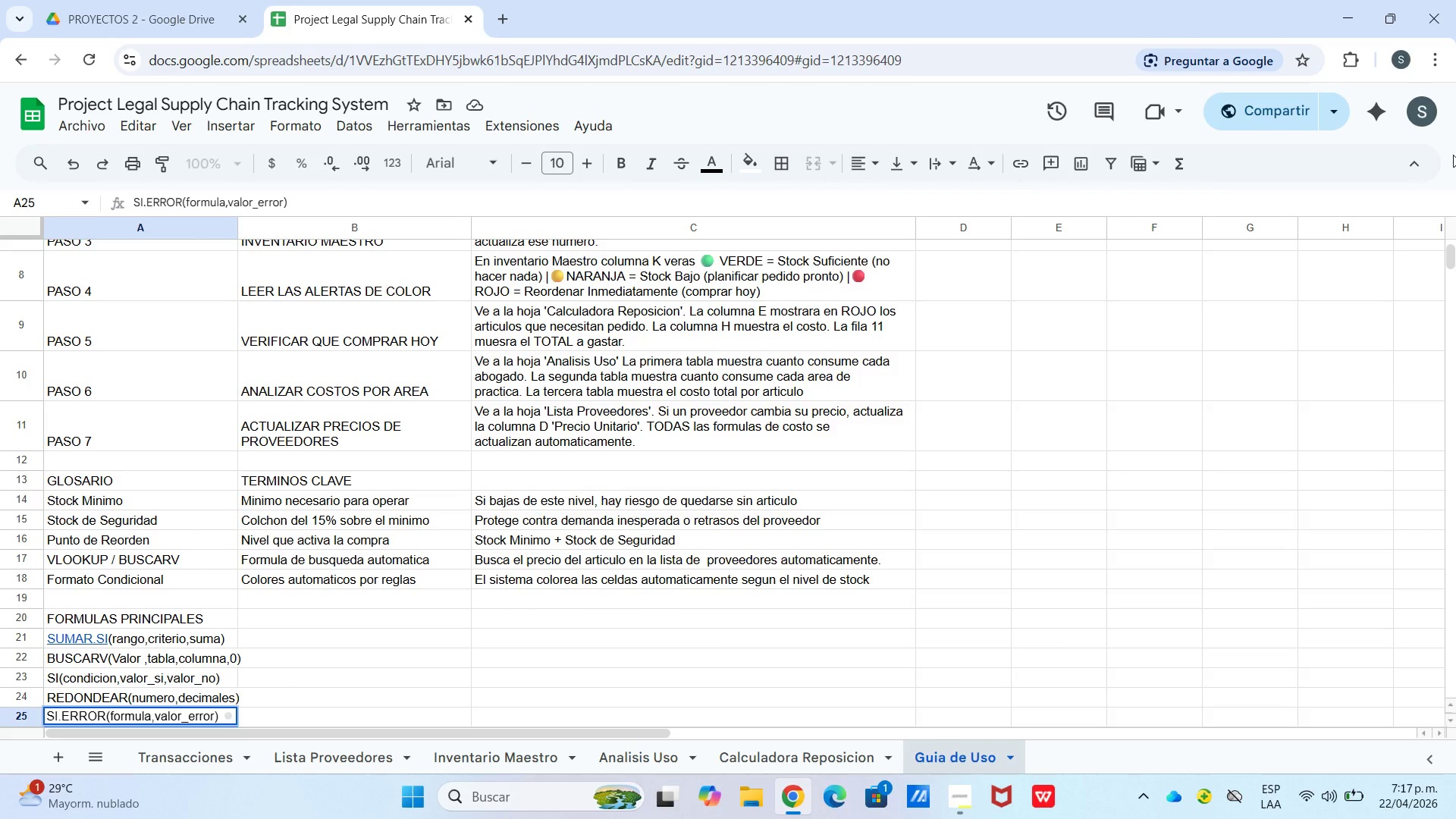 
left_click_drag(start_coordinate=[240, 228], to_coordinate=[253, 233])
 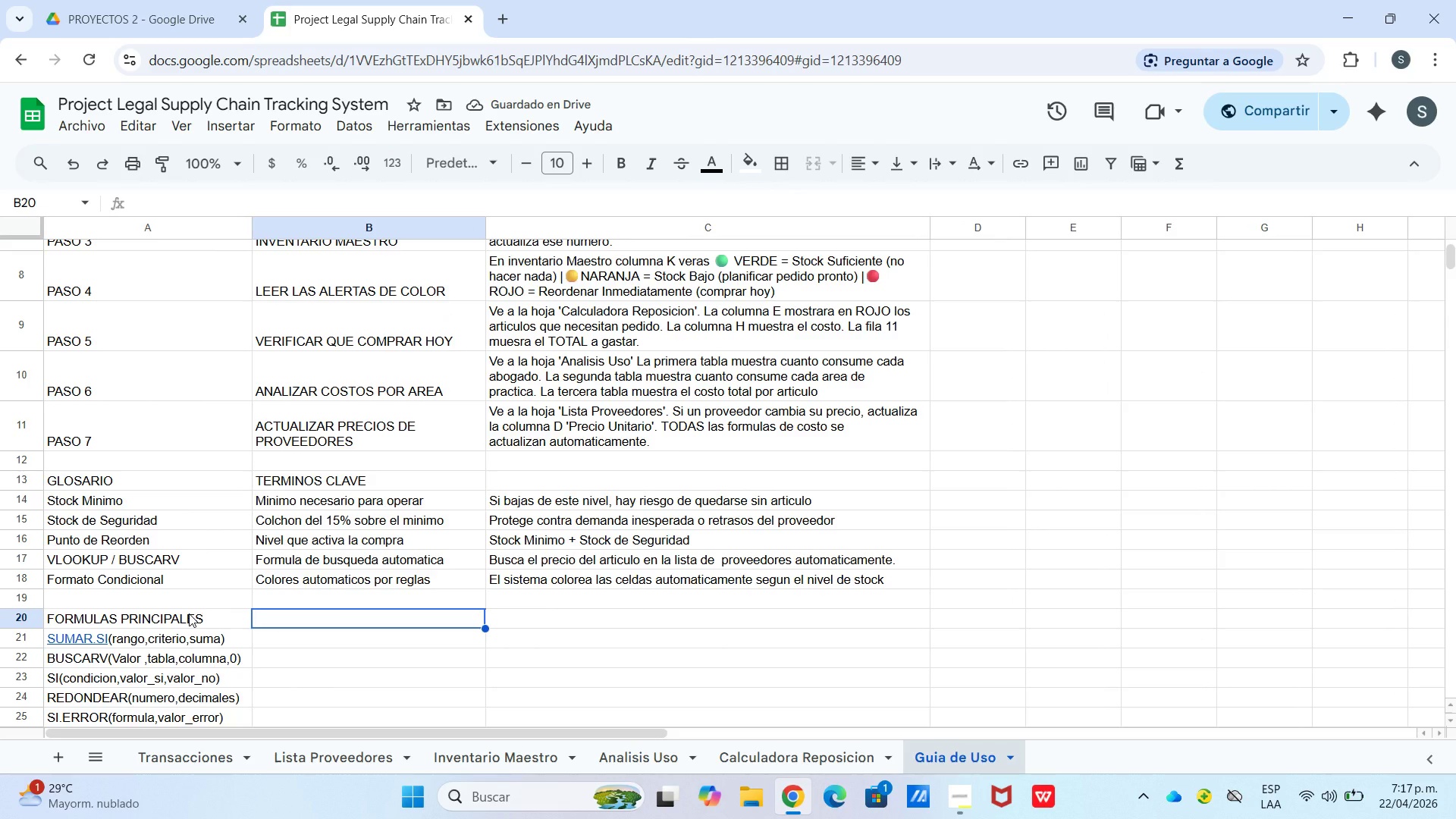 
wait(7.28)
 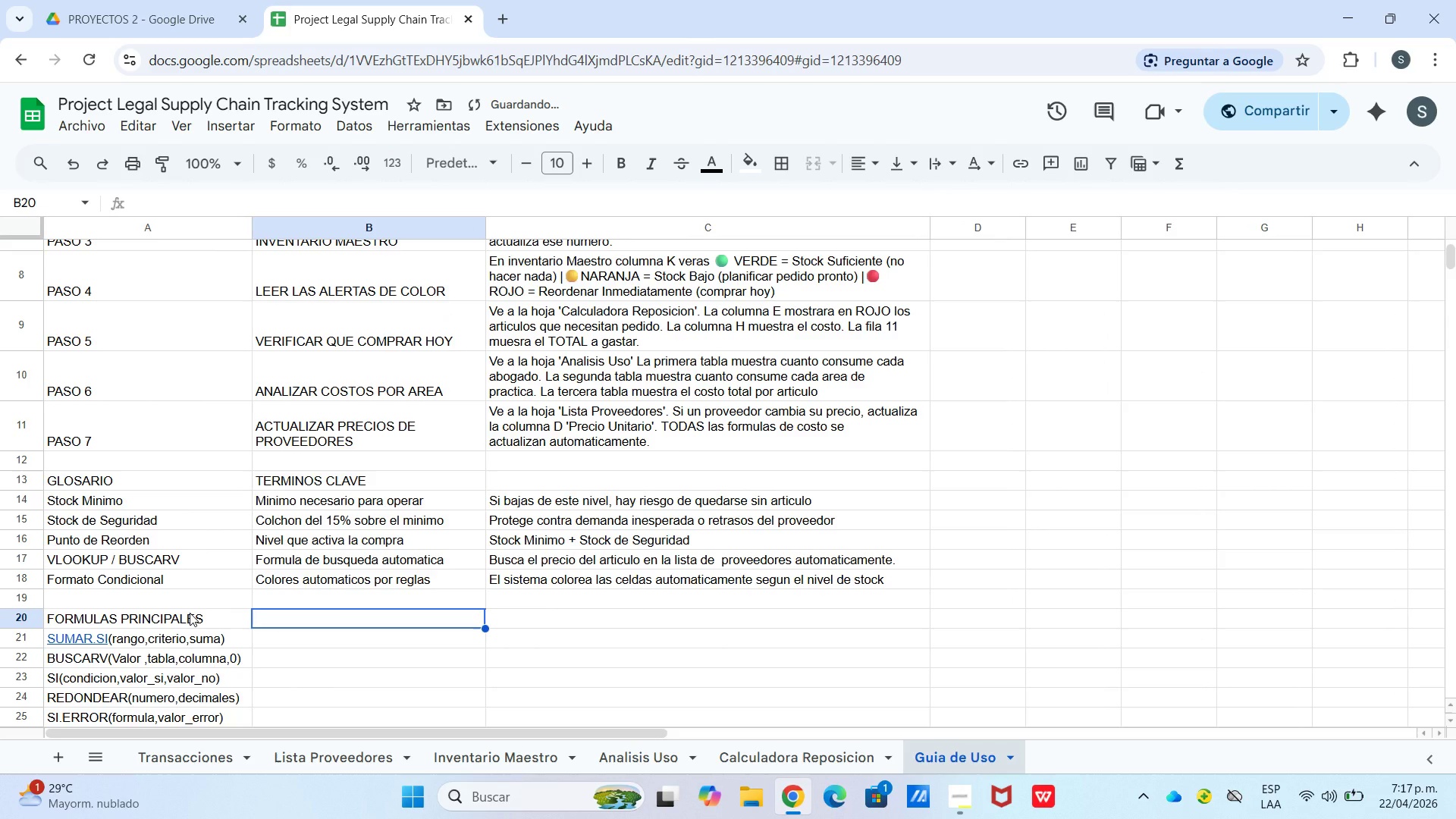 
left_click([962, 813])